 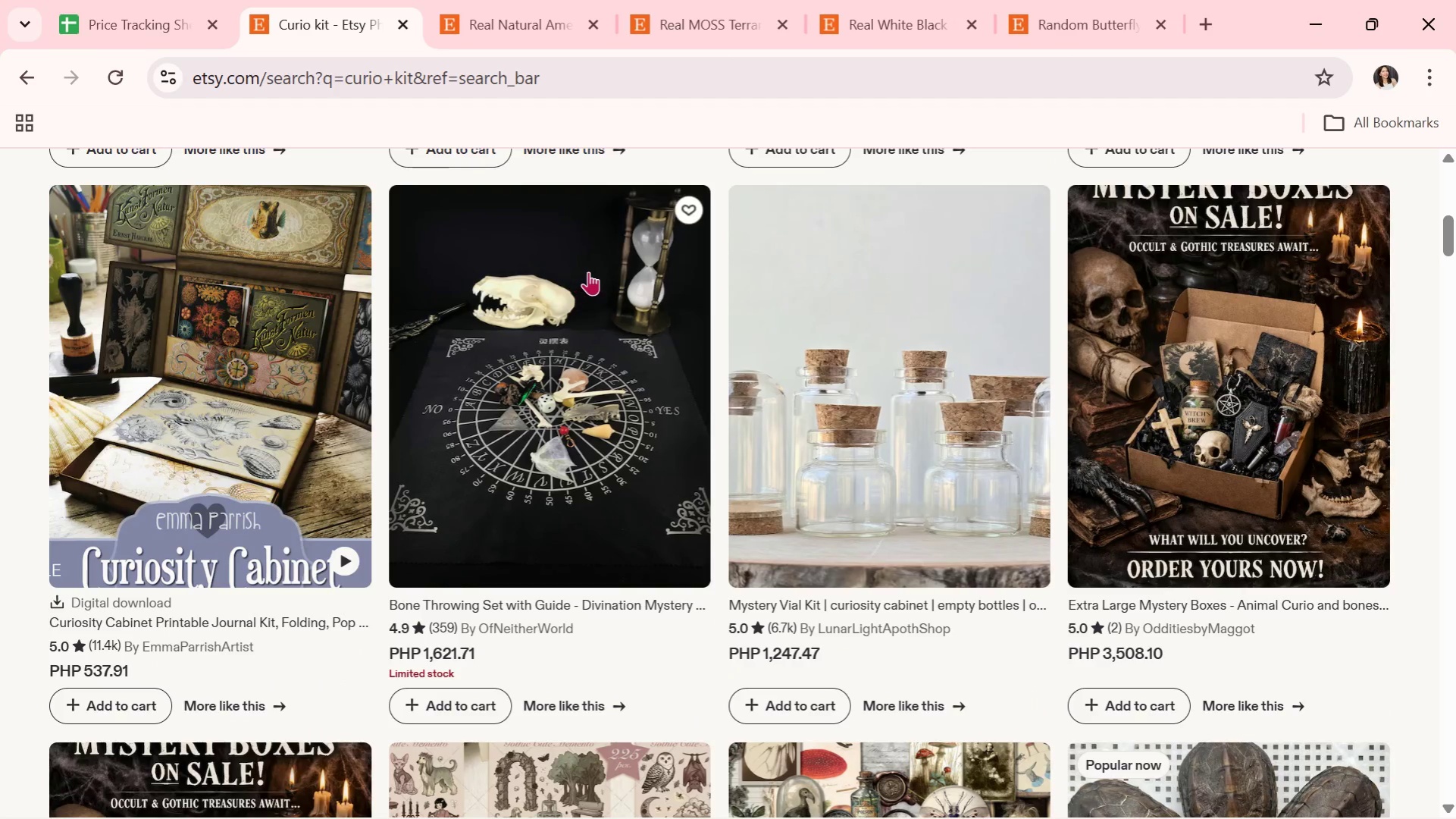 
scroll: coordinate [748, 422], scroll_direction: down, amount: 6.0
 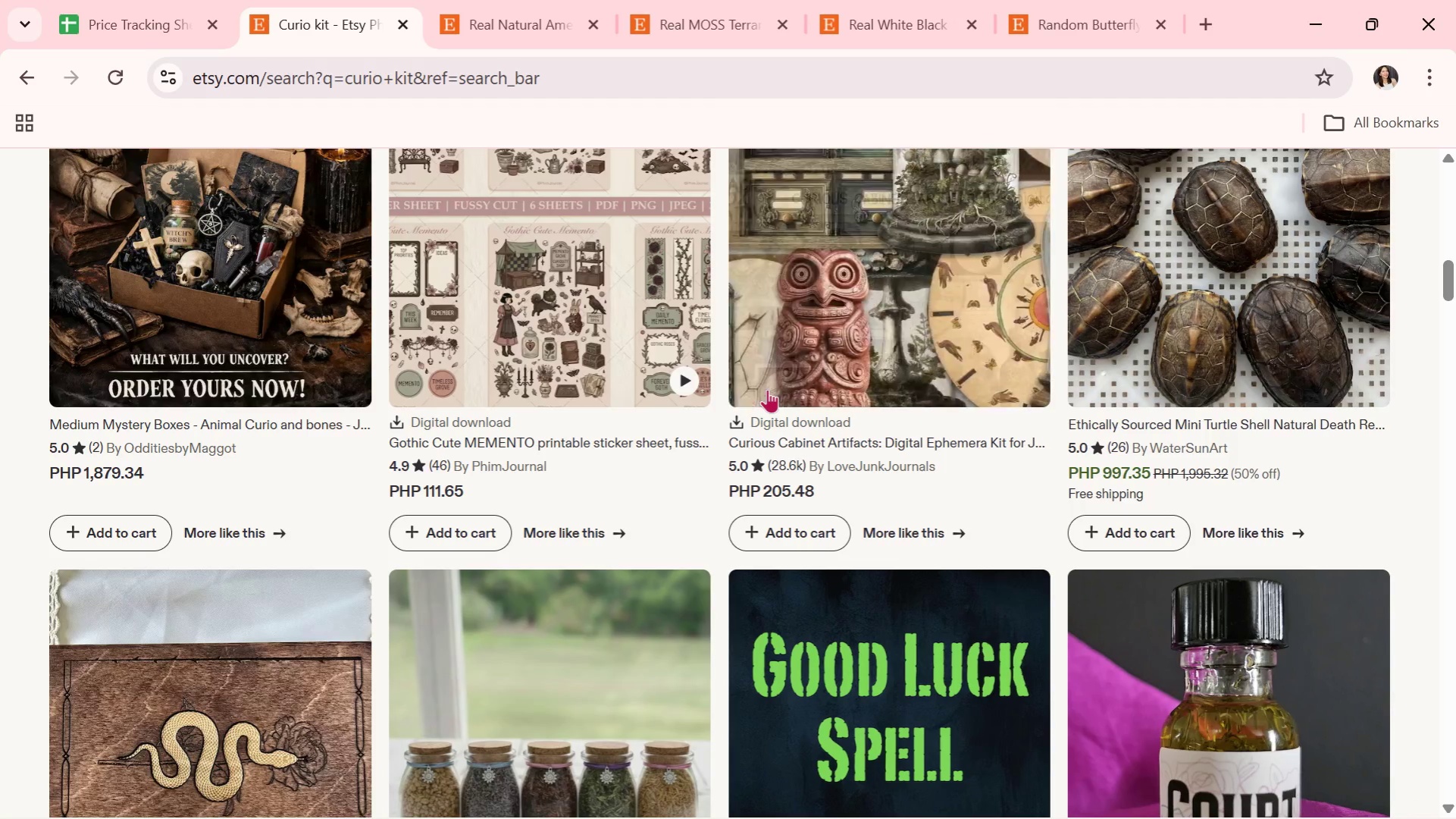 
mouse_move([759, 362])
 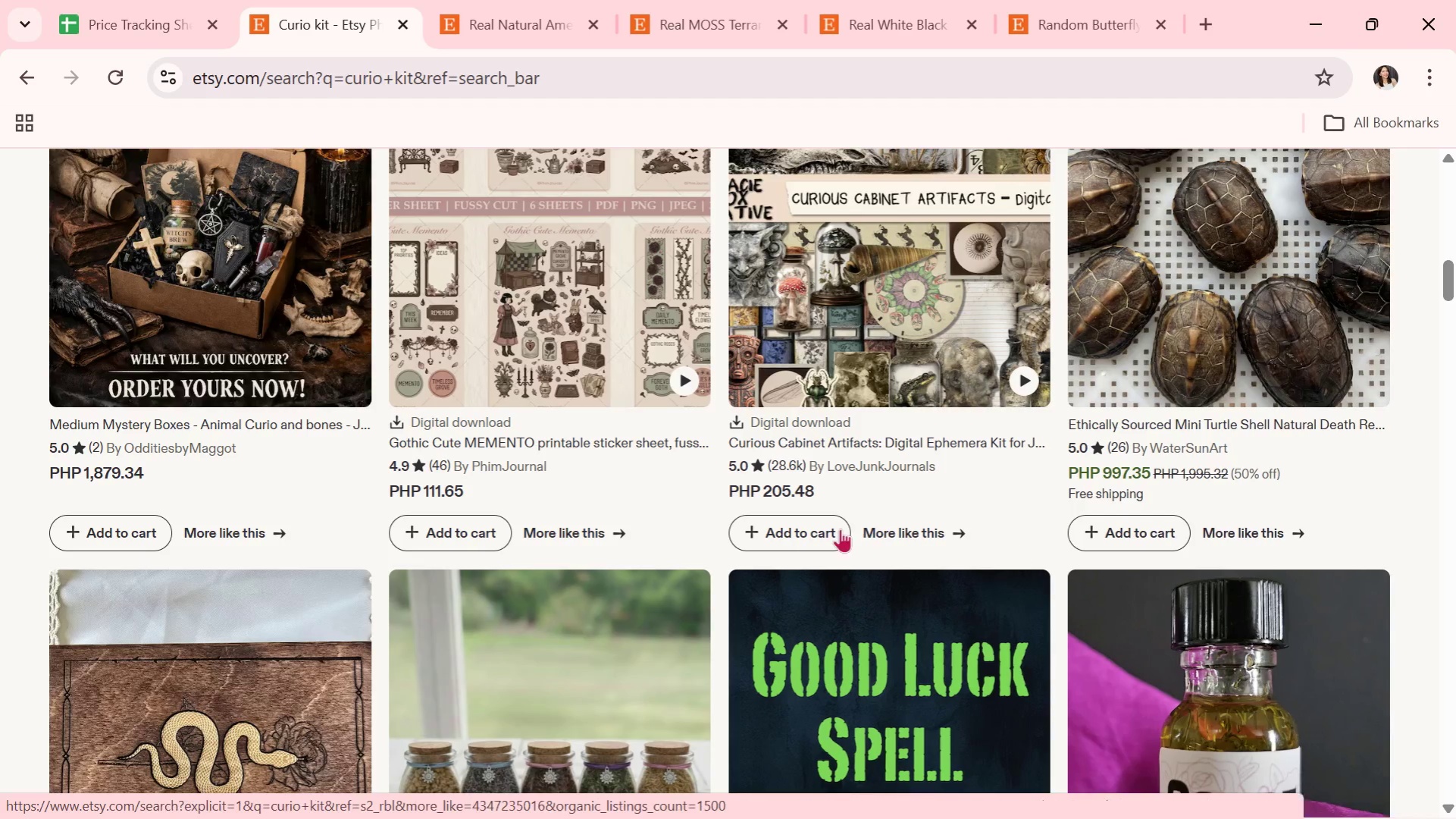 
scroll: coordinate [799, 451], scroll_direction: down, amount: 15.0
 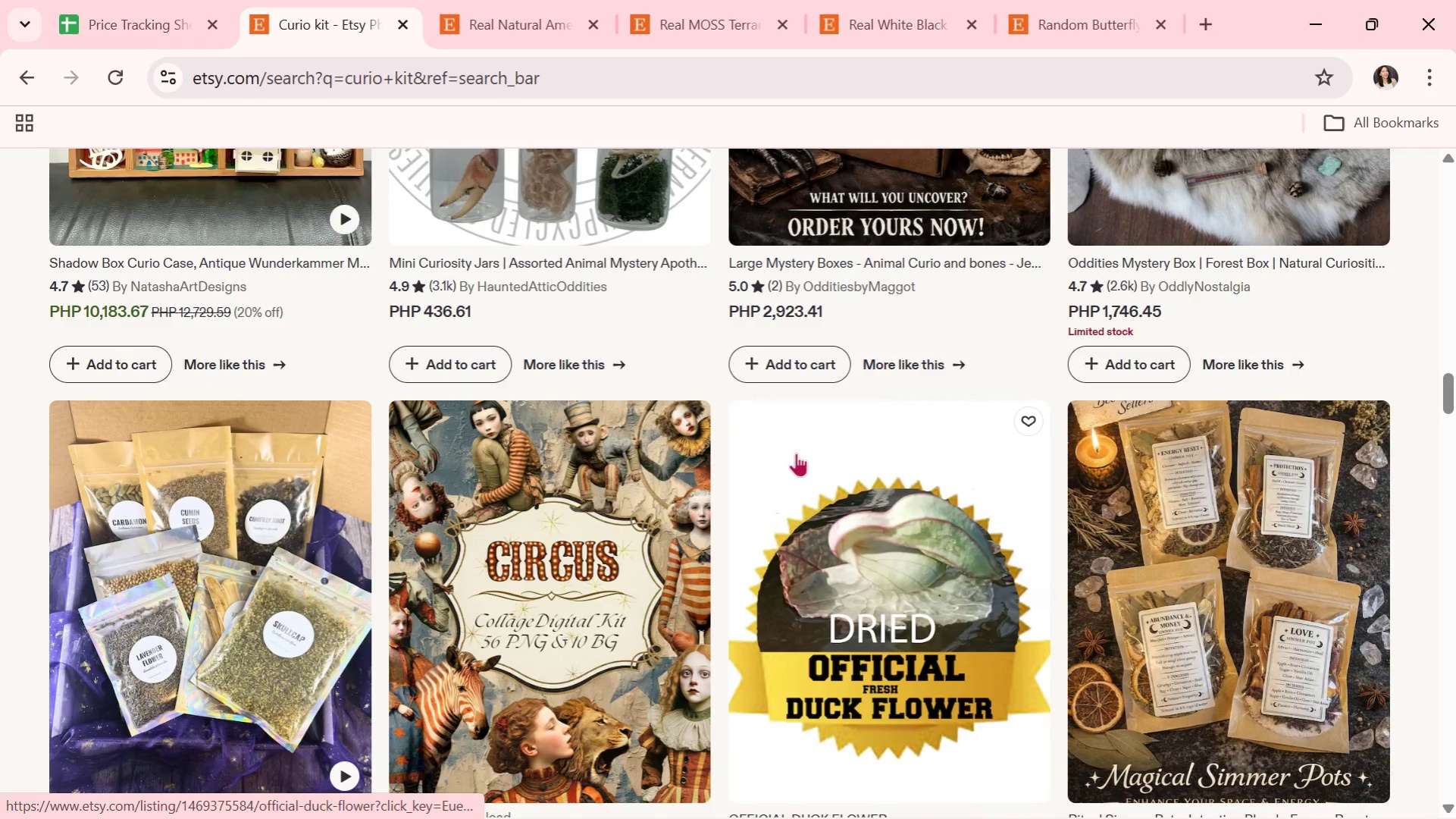 
scroll: coordinate [803, 457], scroll_direction: down, amount: 6.0
 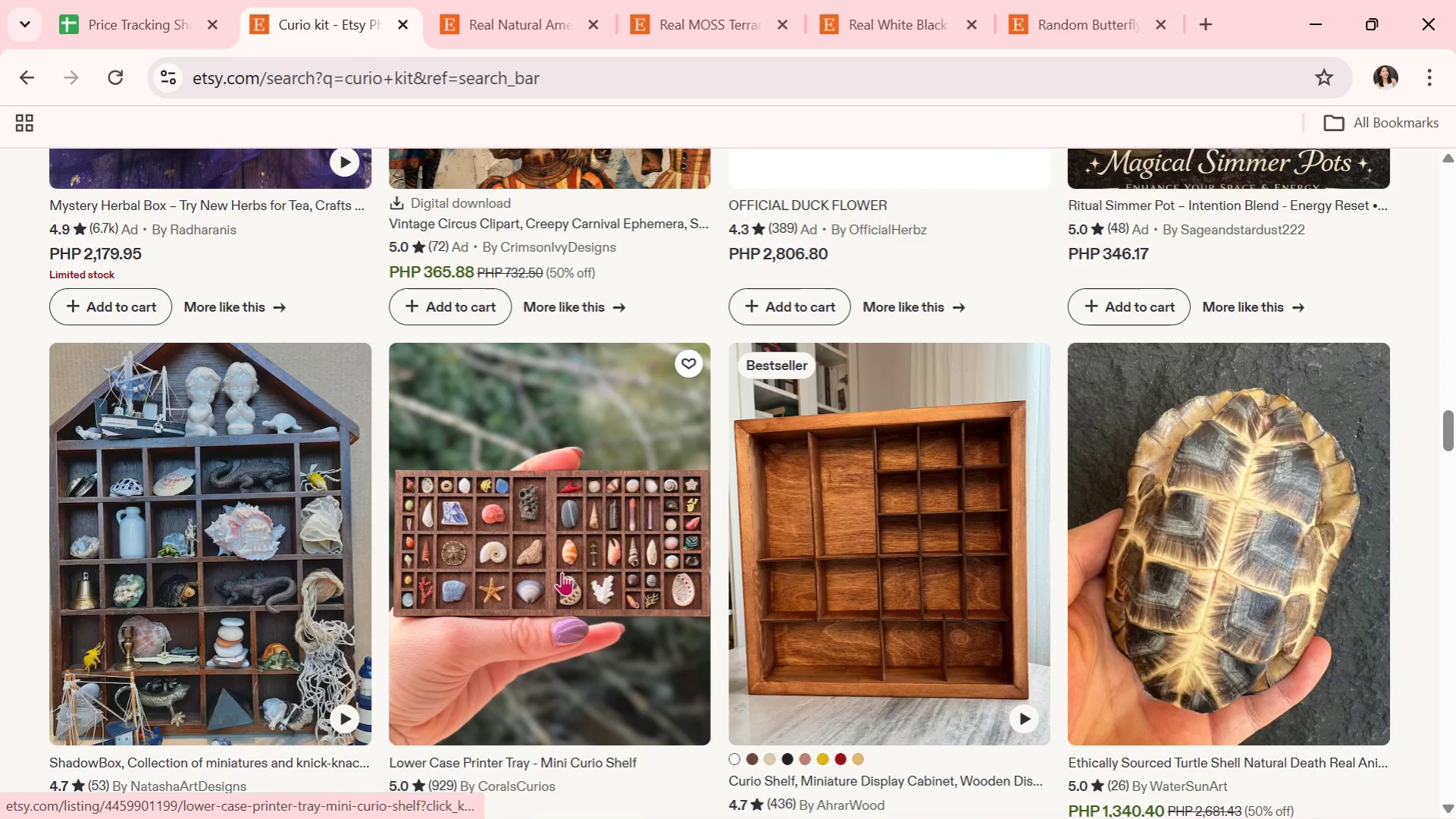 
left_click([562, 572])
 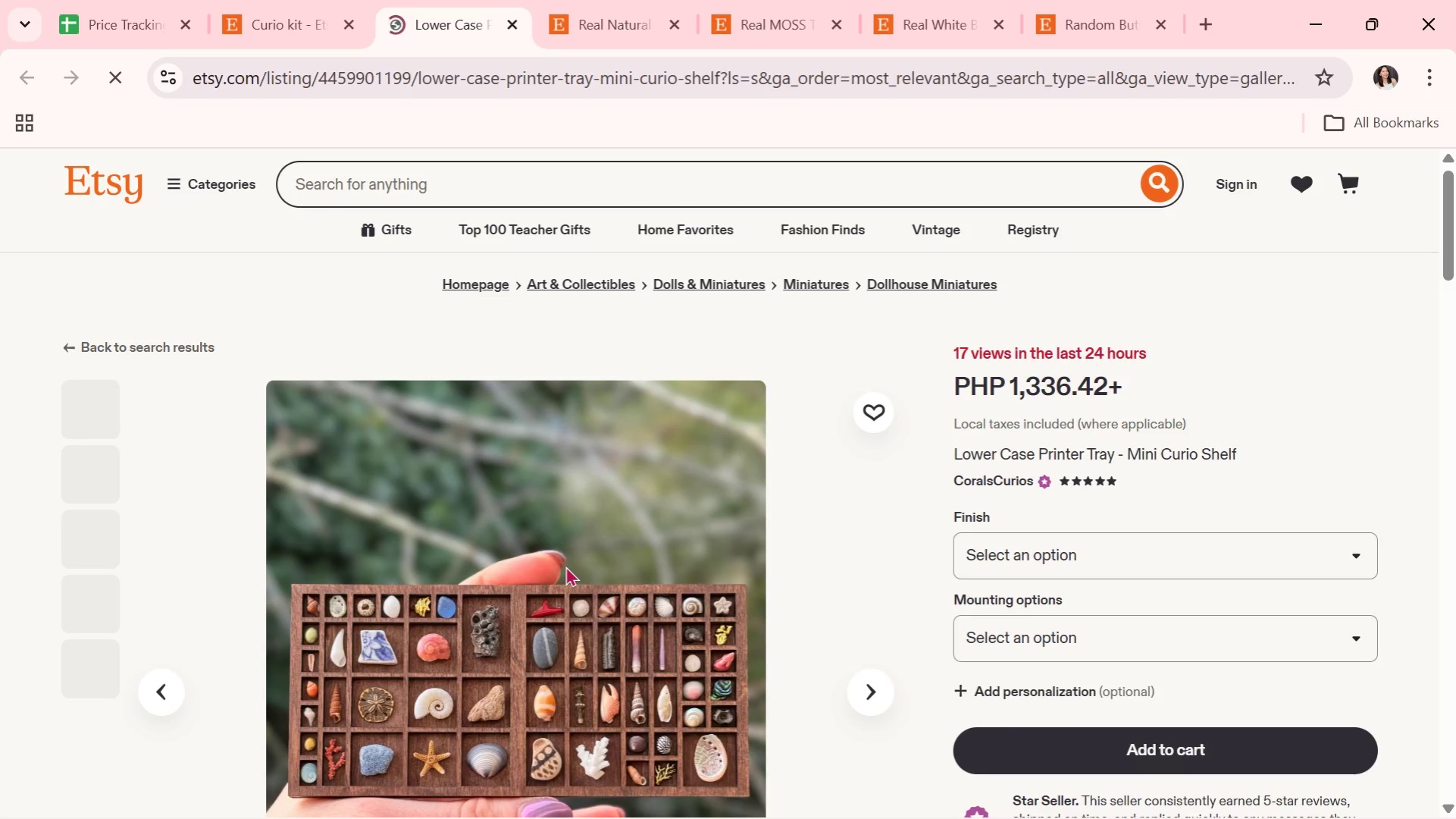 
scroll: coordinate [569, 563], scroll_direction: down, amount: 1.0
 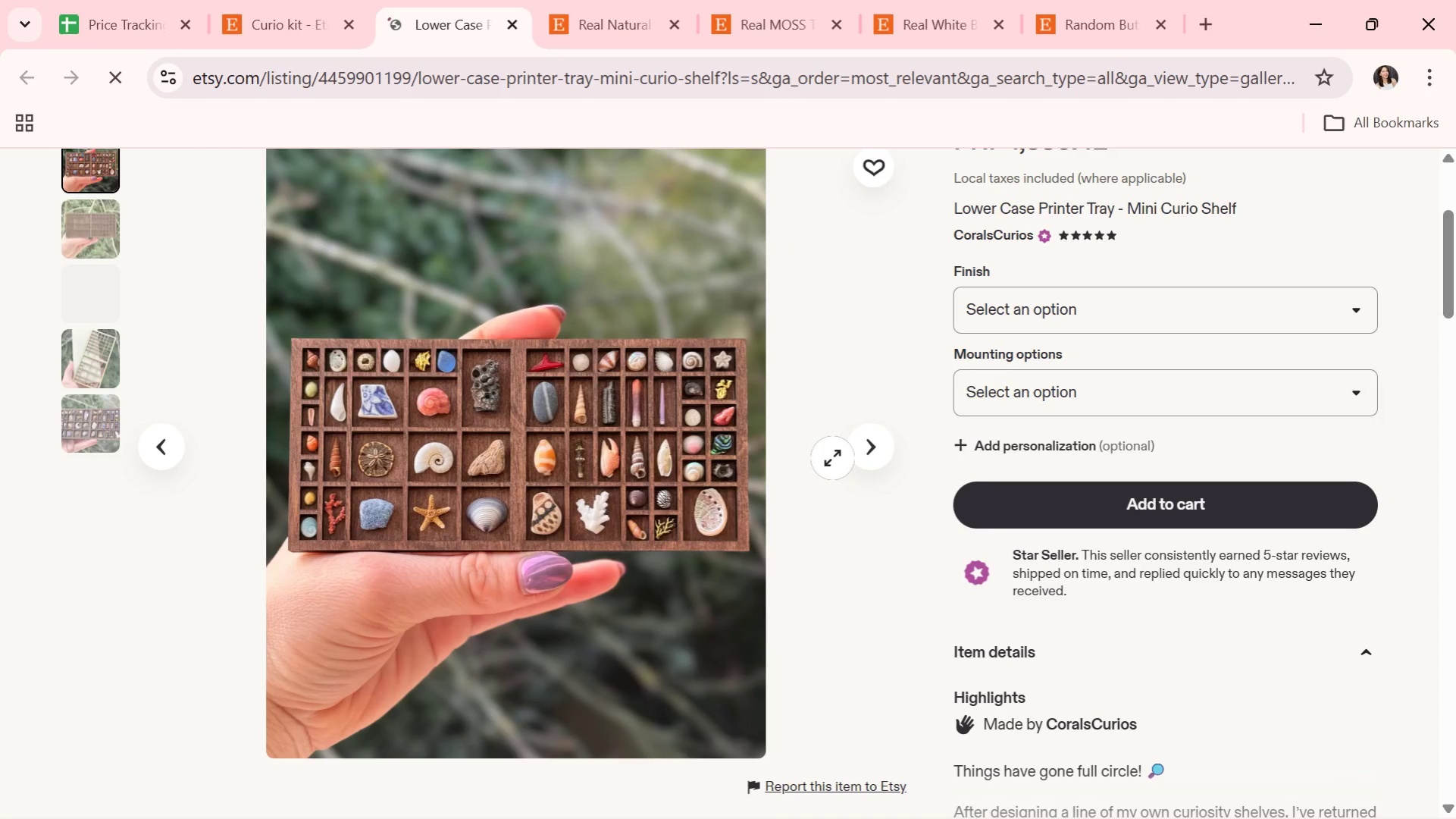 
left_click([853, 447])
 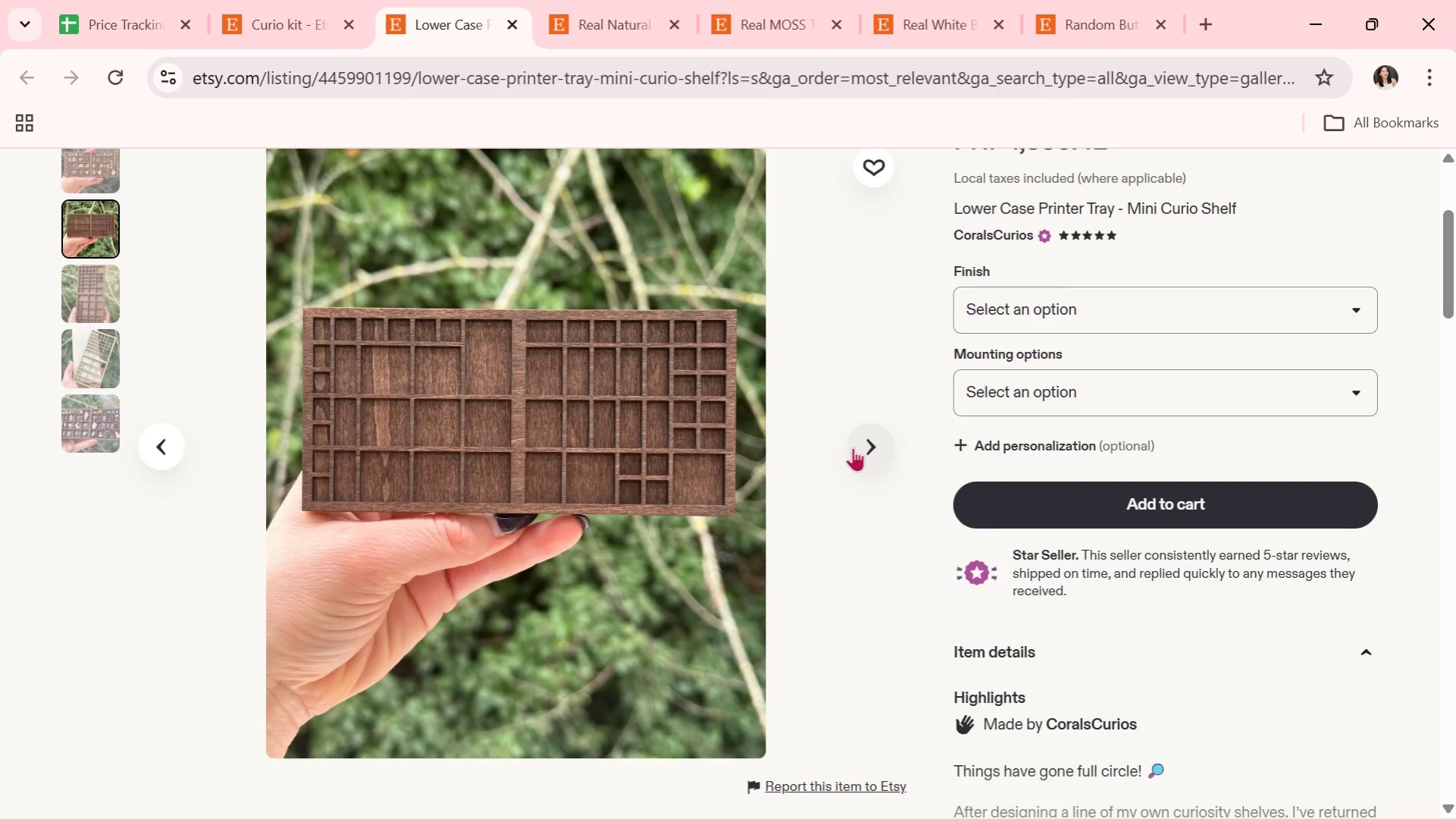 
left_click([853, 447])
 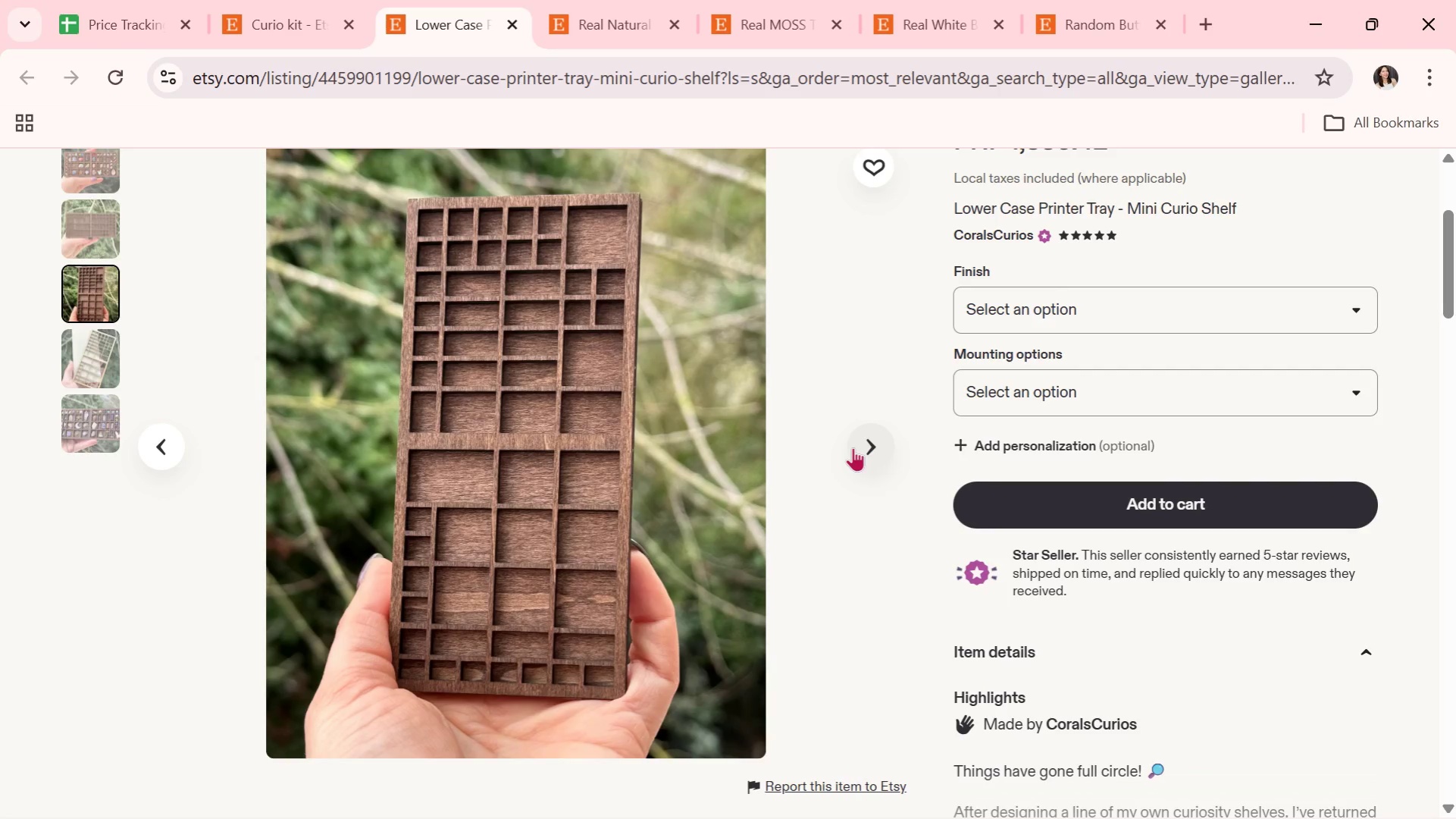 
left_click([853, 447])
 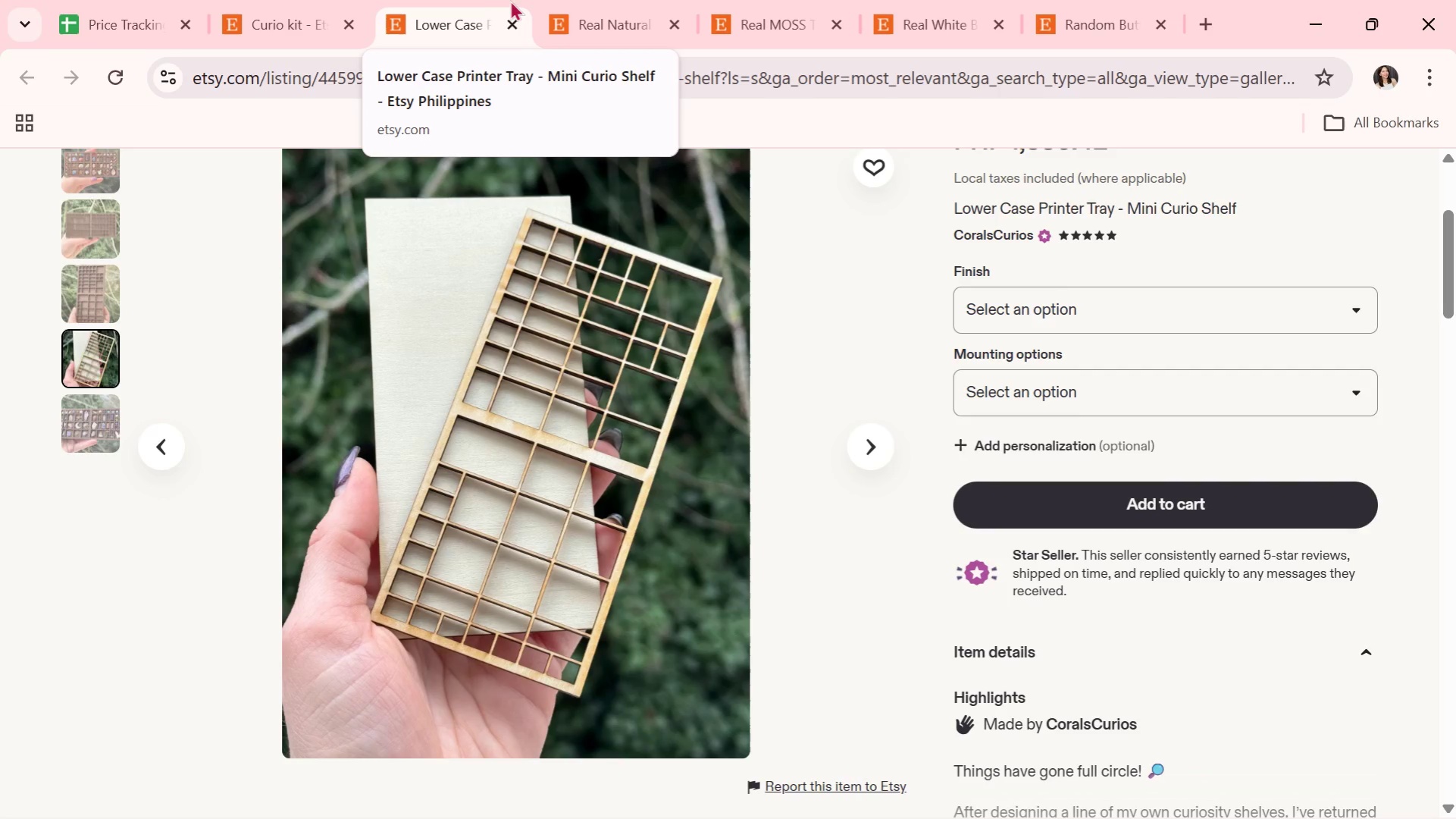 
left_click([265, 6])
 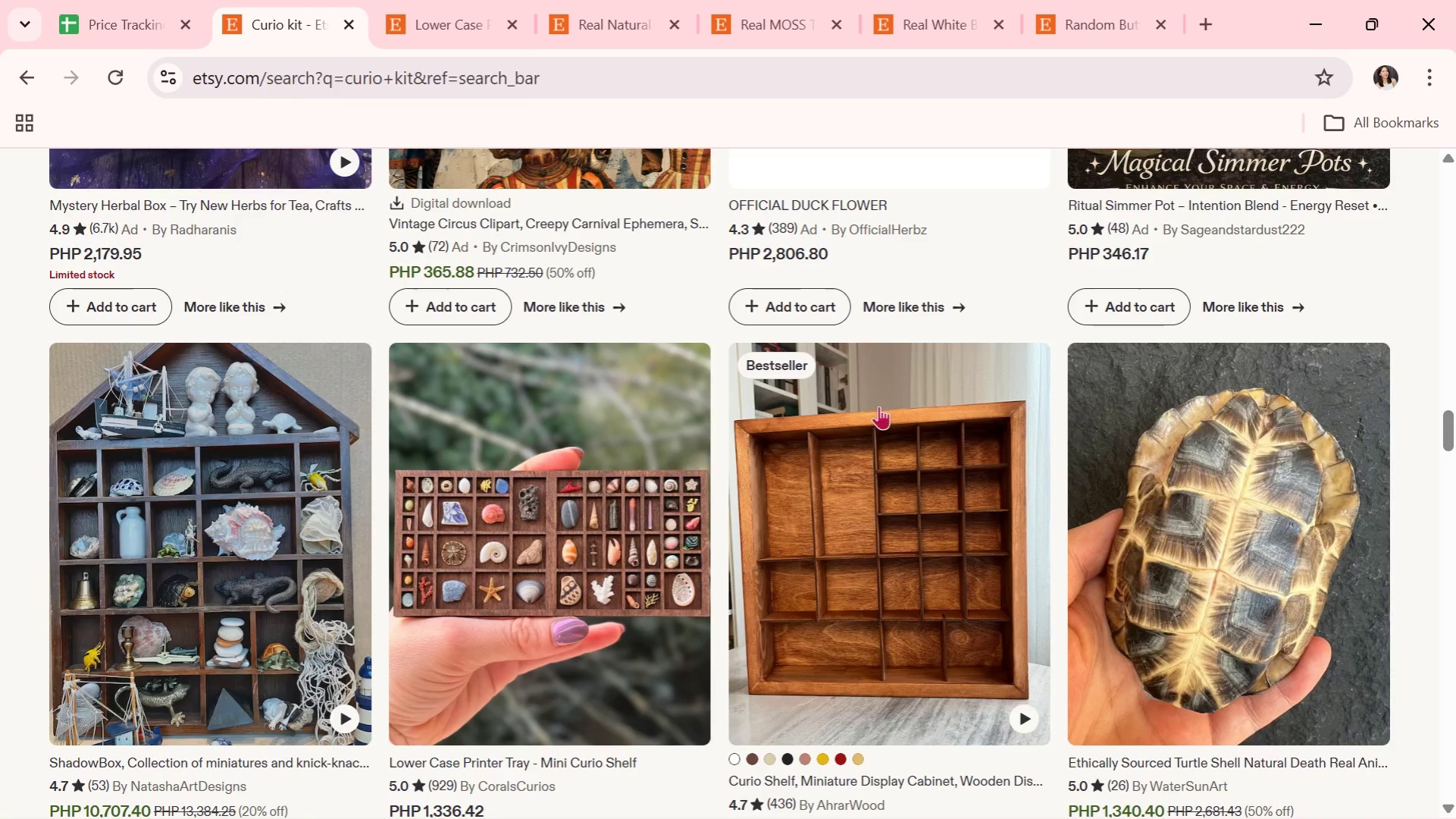 
scroll: coordinate [875, 460], scroll_direction: down, amount: 4.0
 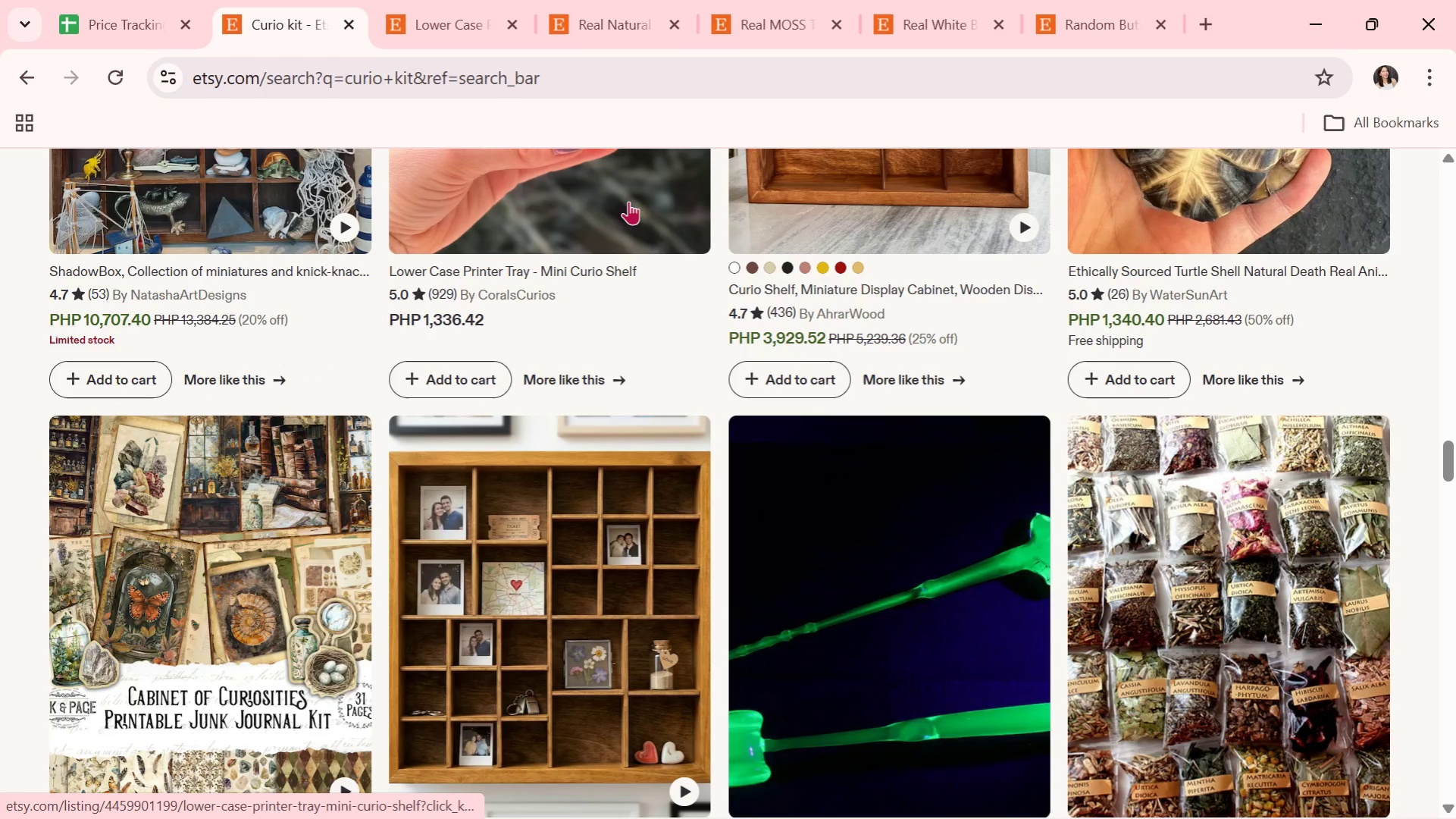 
left_click([482, 43])
 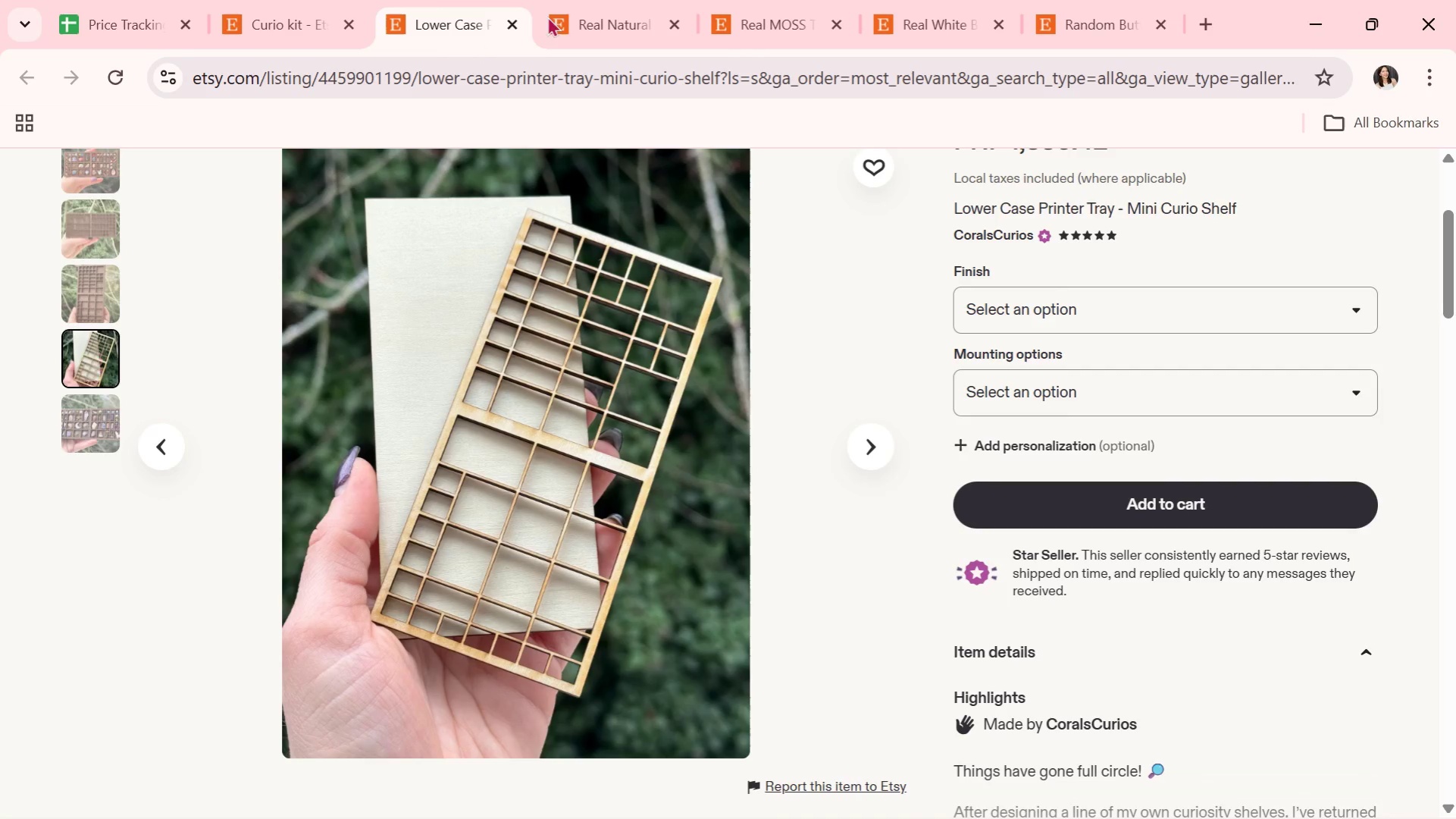 
left_click([593, 0])
 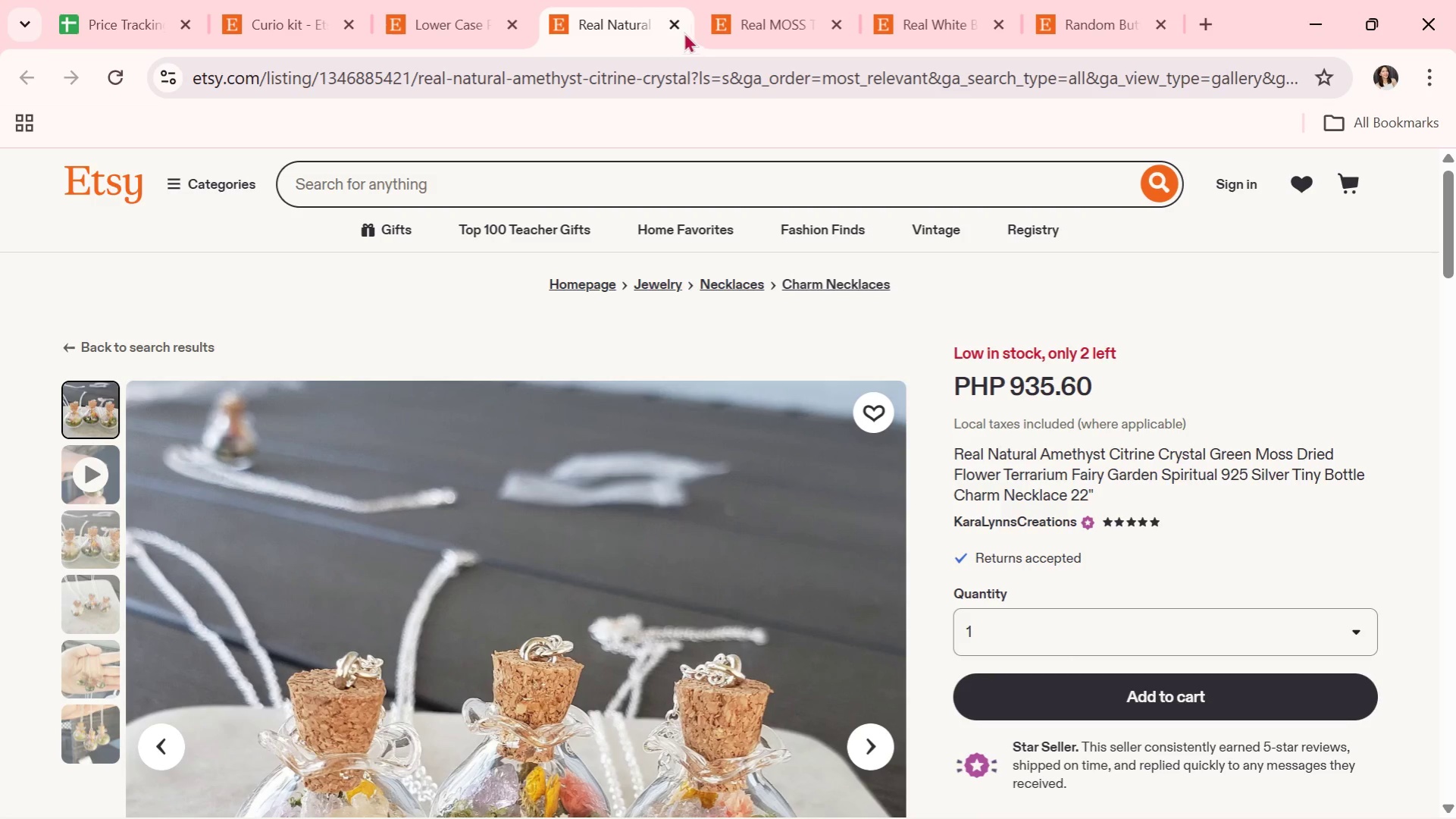 
left_click([673, 27])
 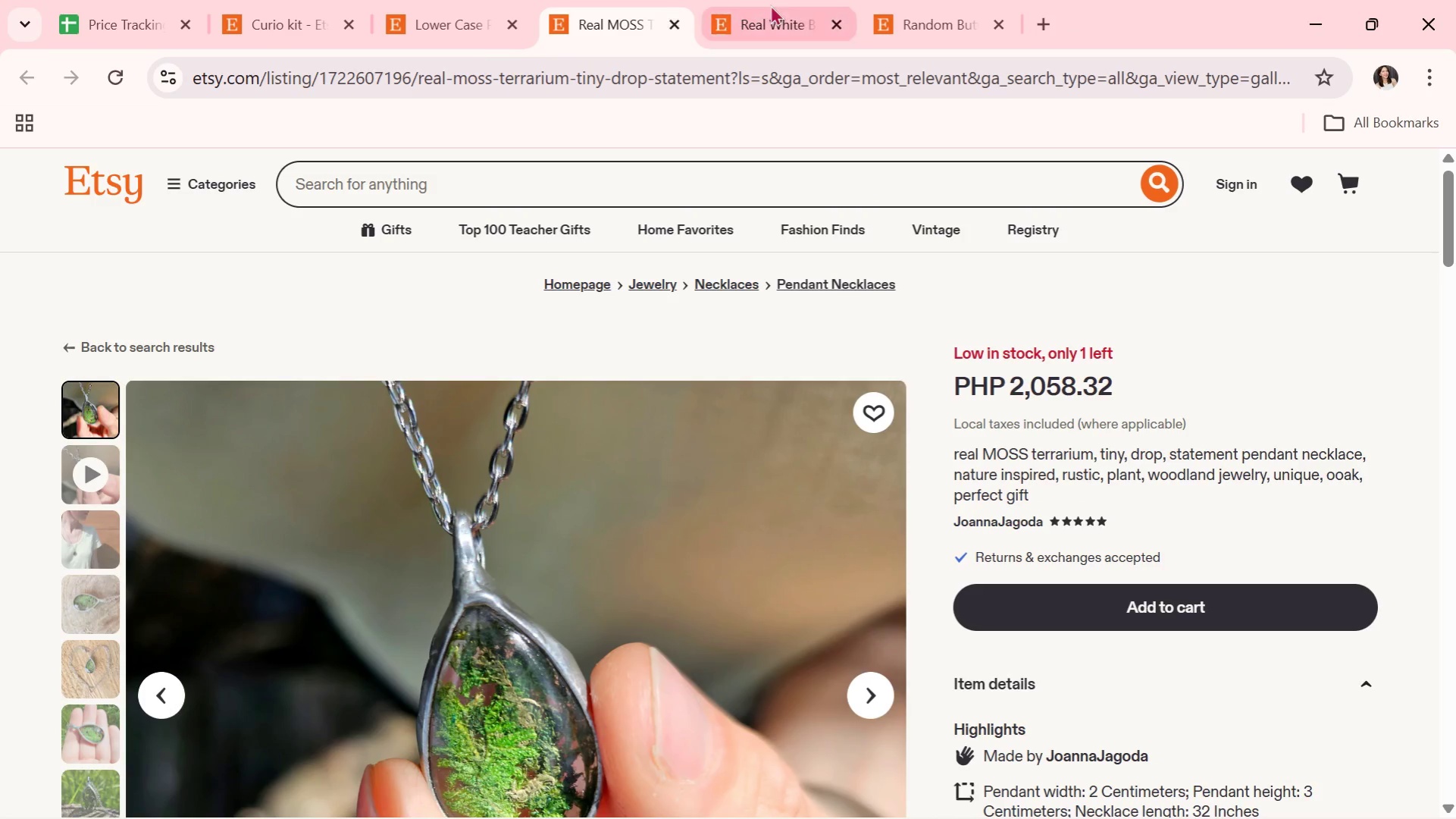 
left_click([778, 1])
 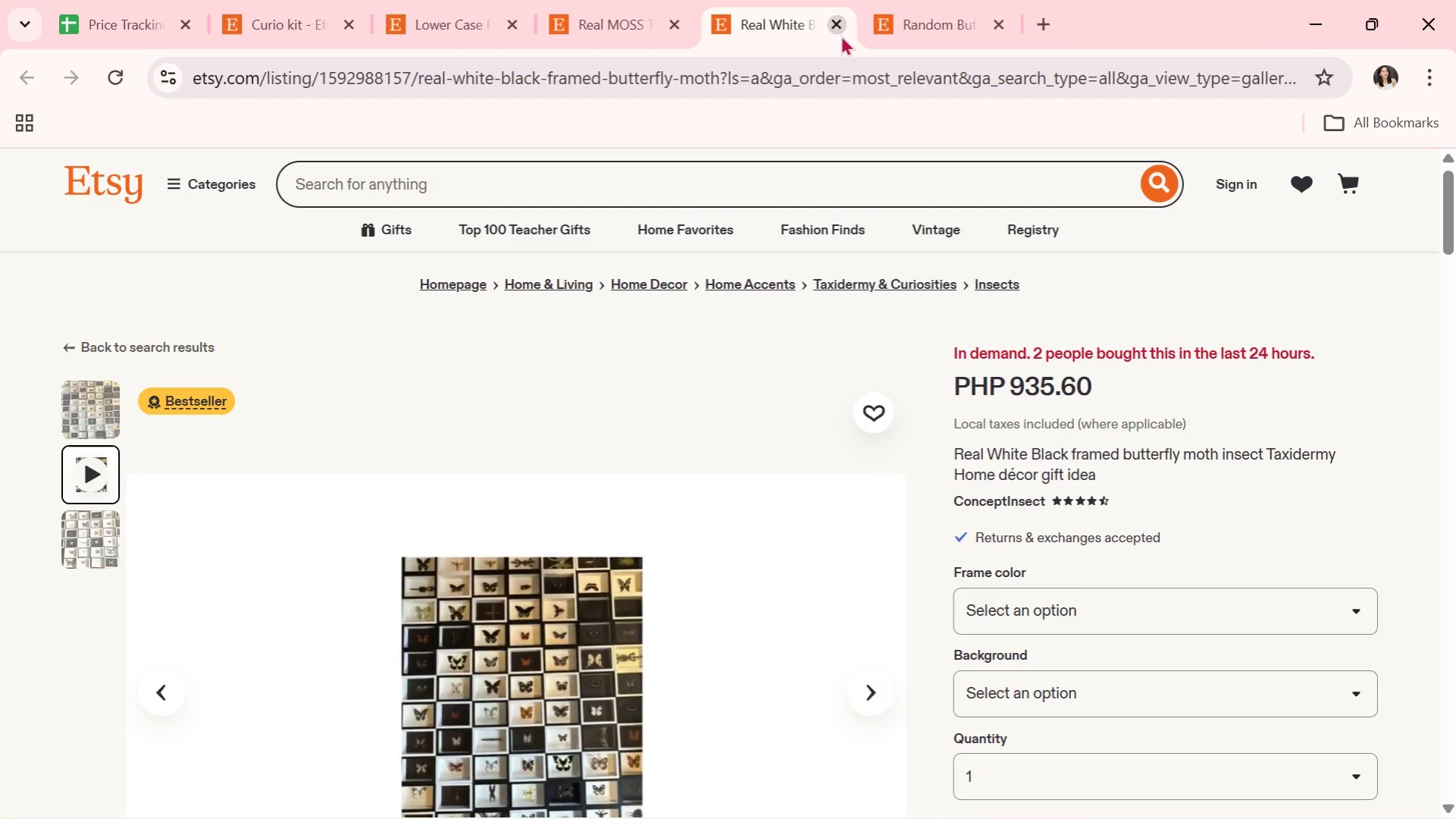 
left_click([831, 24])
 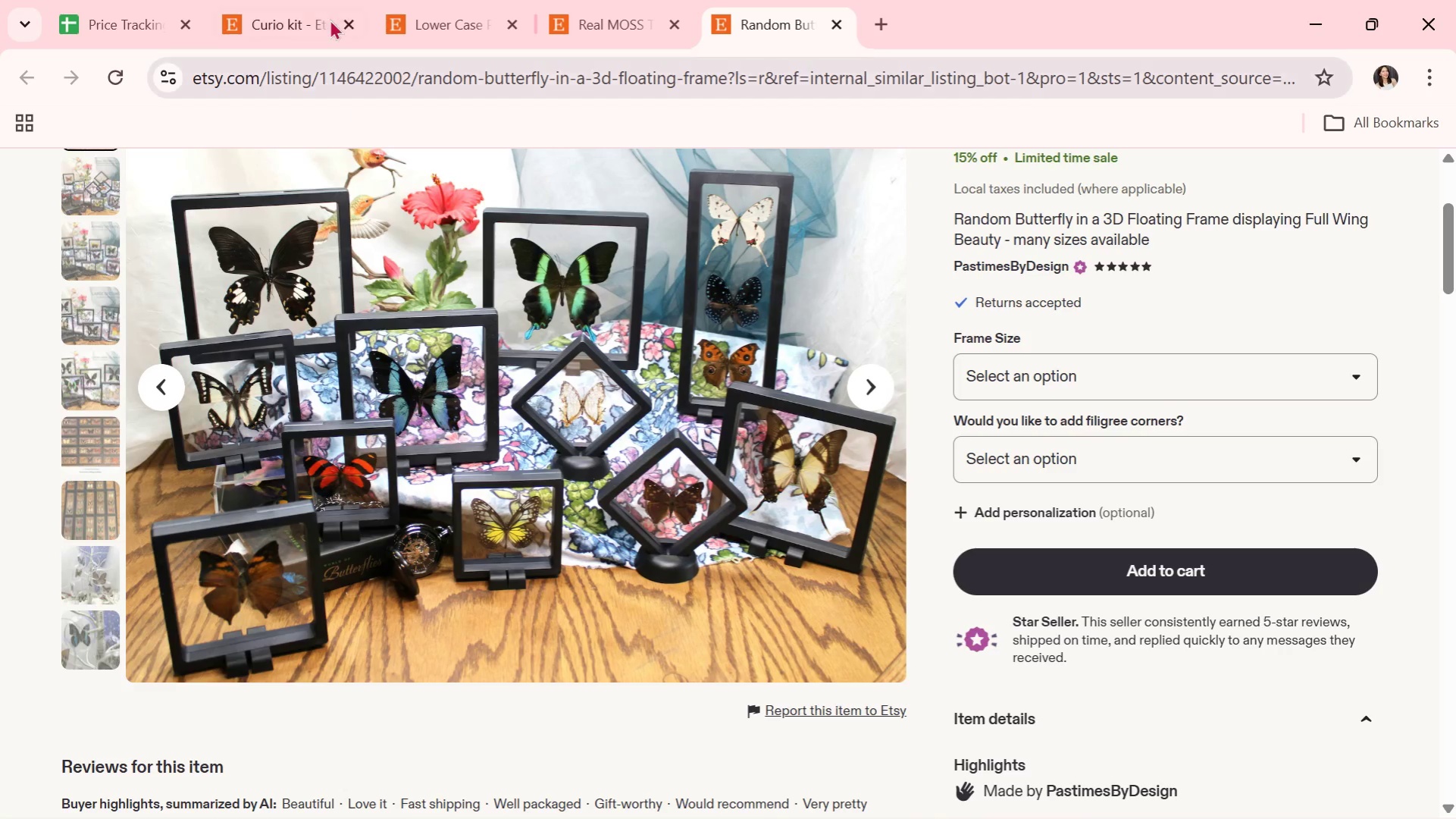 
left_click([315, 0])
 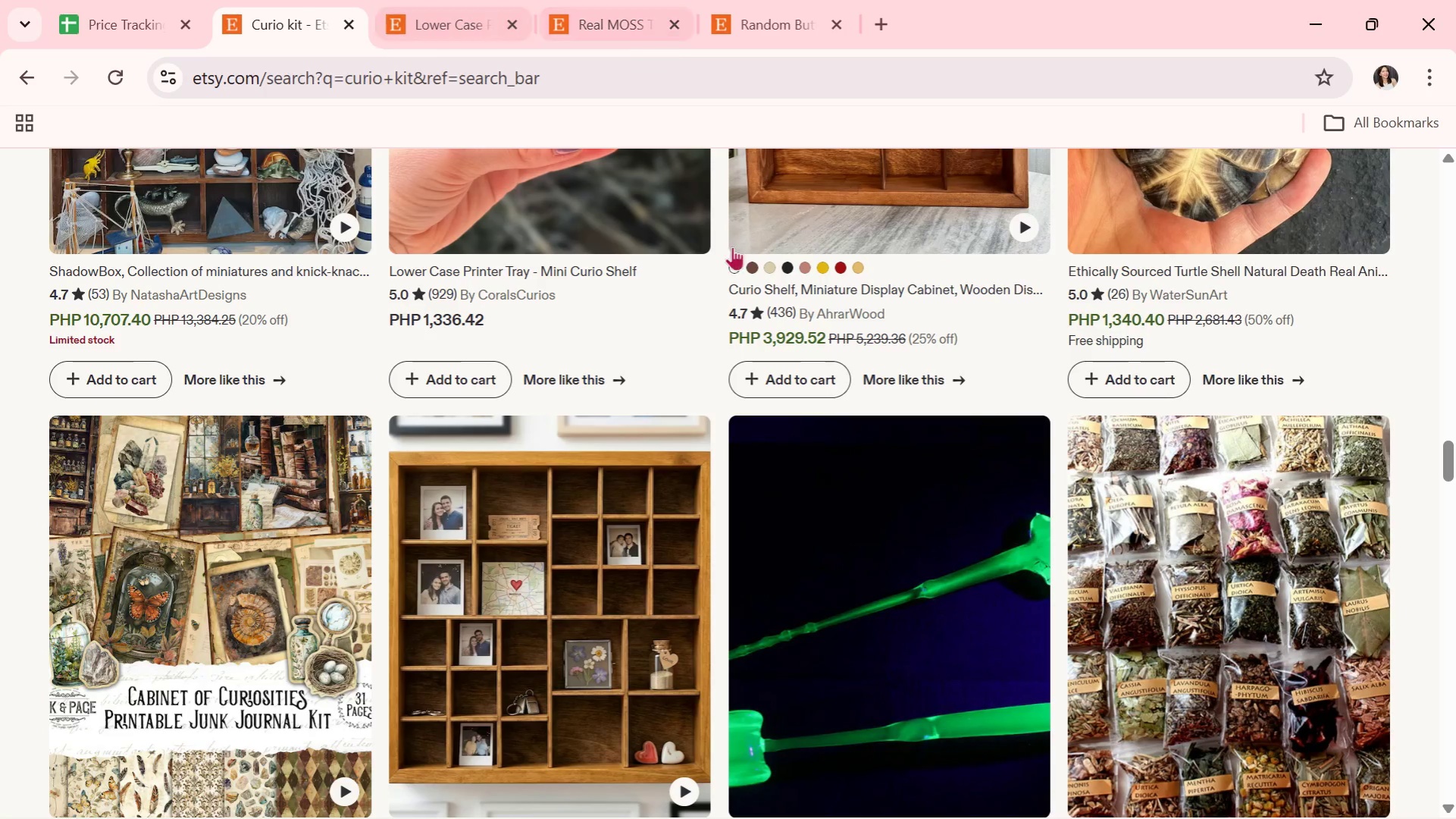 
scroll: coordinate [627, 426], scroll_direction: up, amount: 14.0
 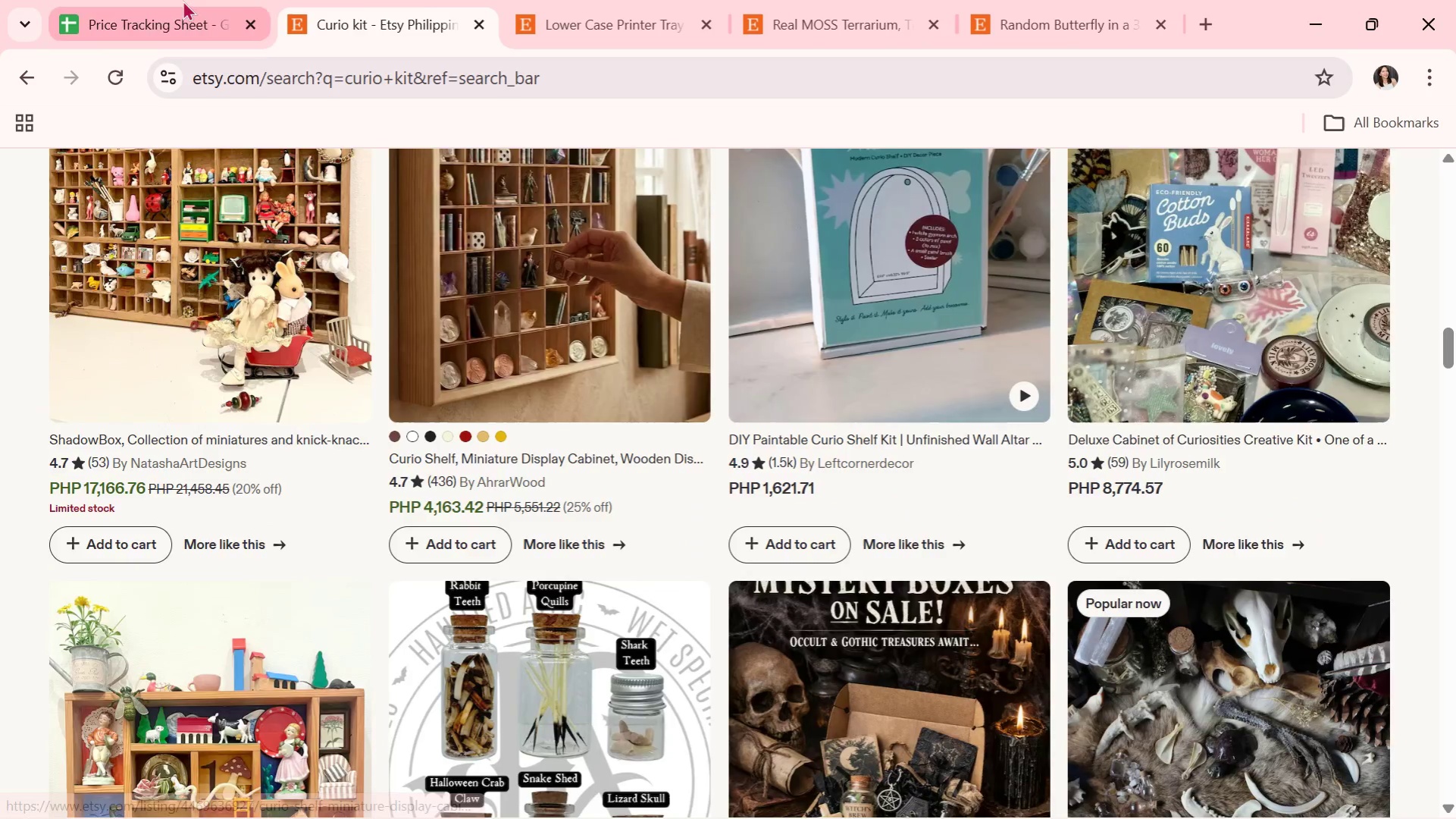 
left_click([183, 0])
 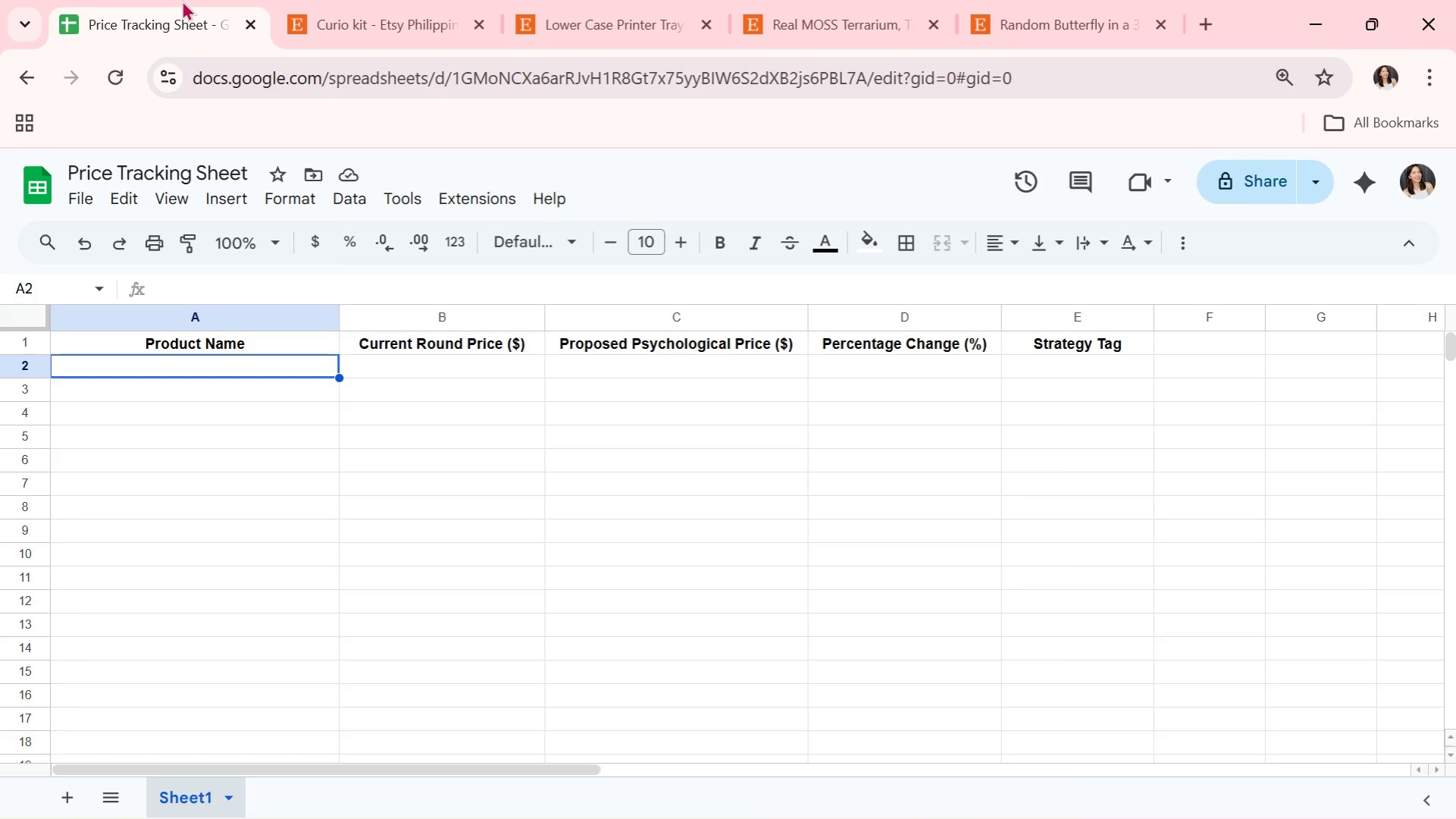 
key(CapsLock)
 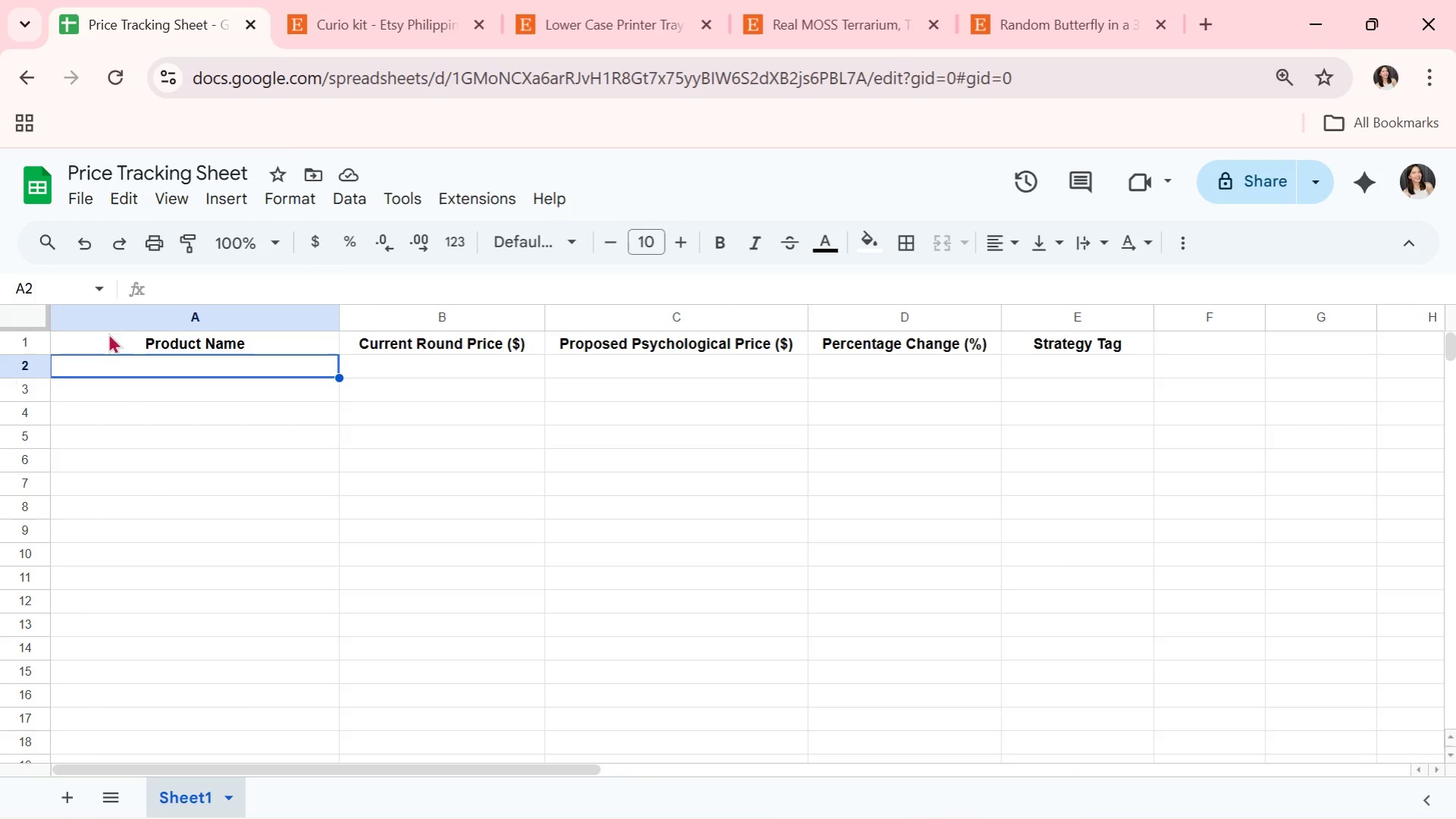 
right_click([104, 315])
 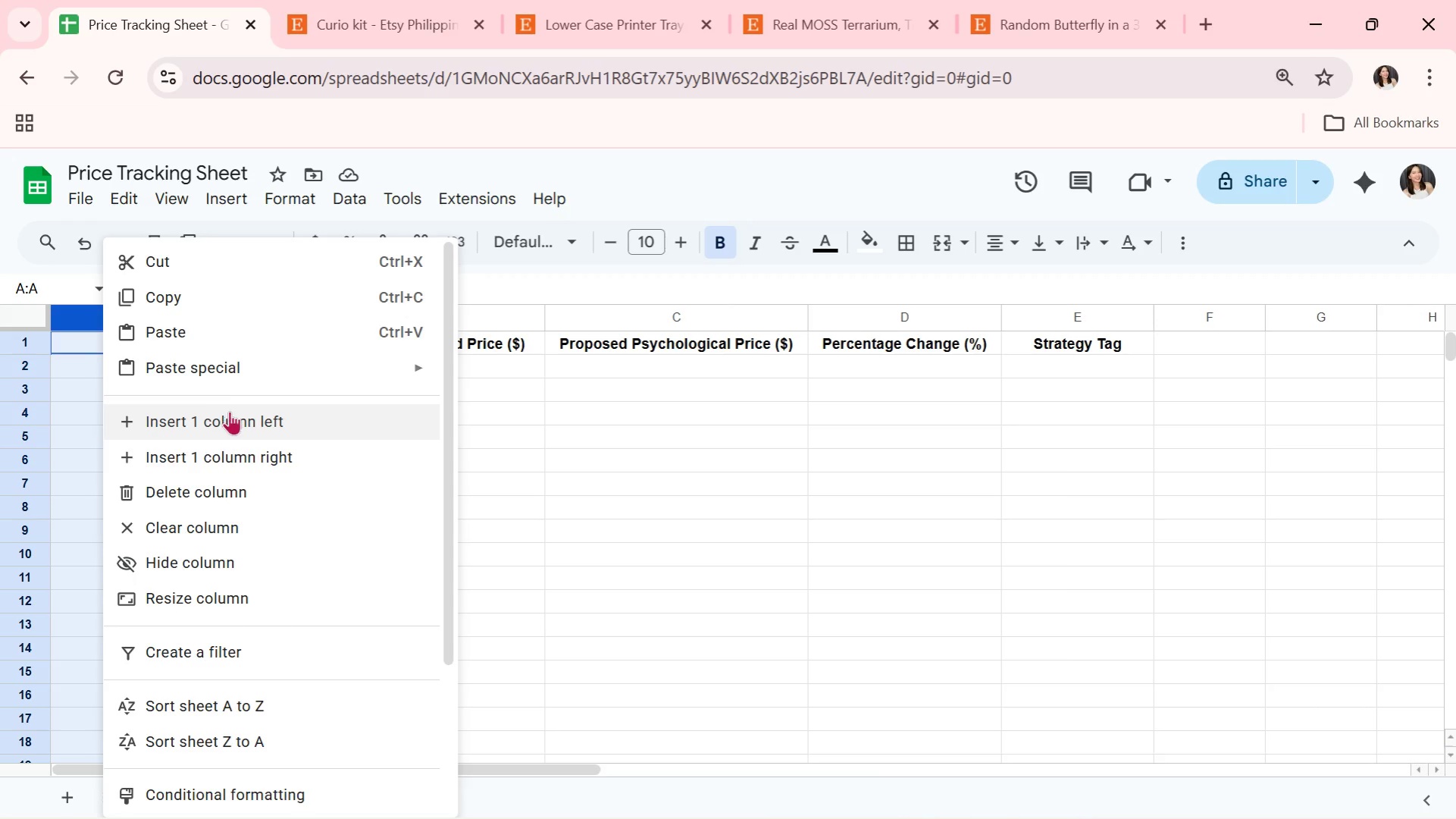 
left_click([230, 412])
 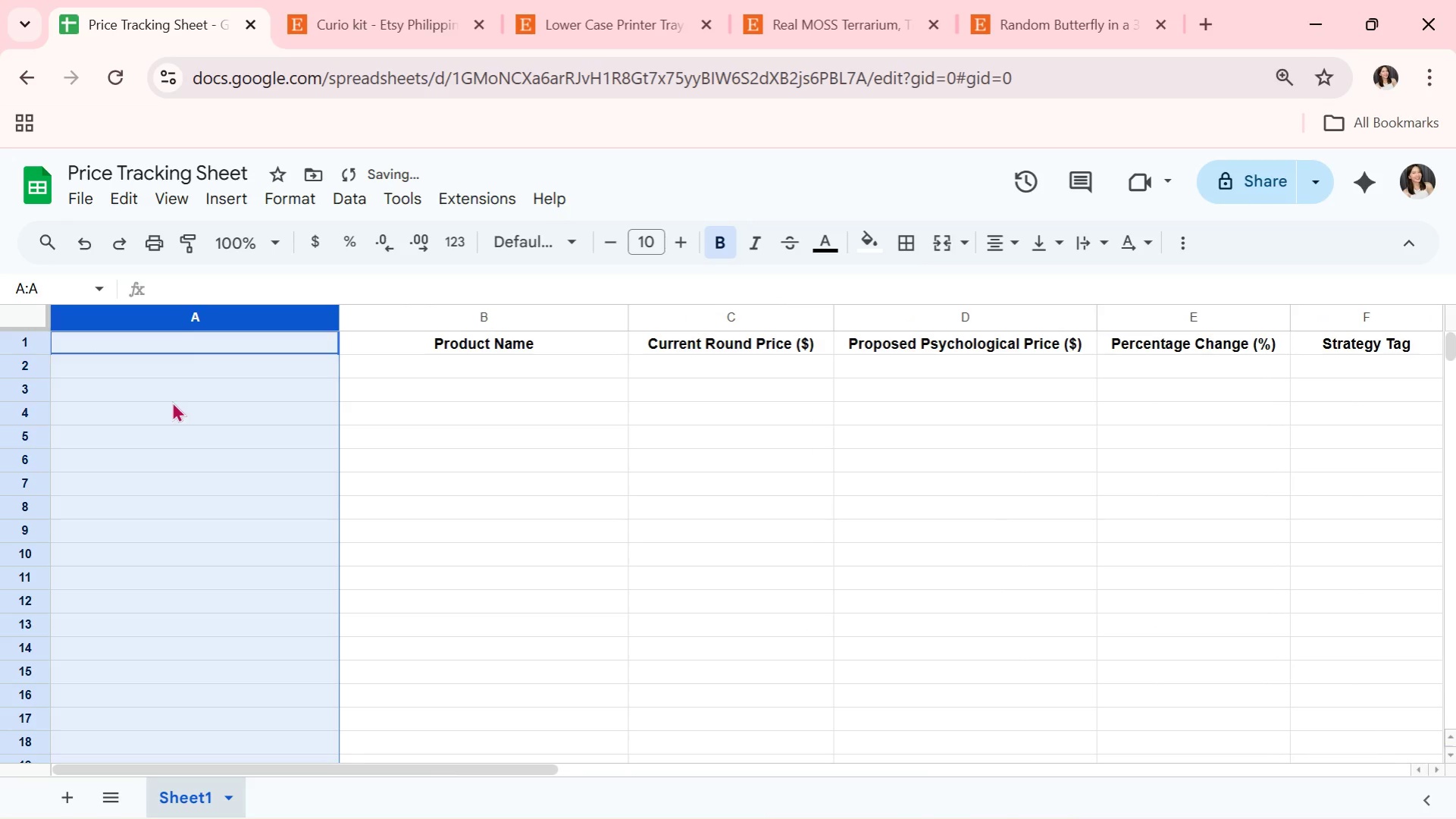 
left_click([172, 401])
 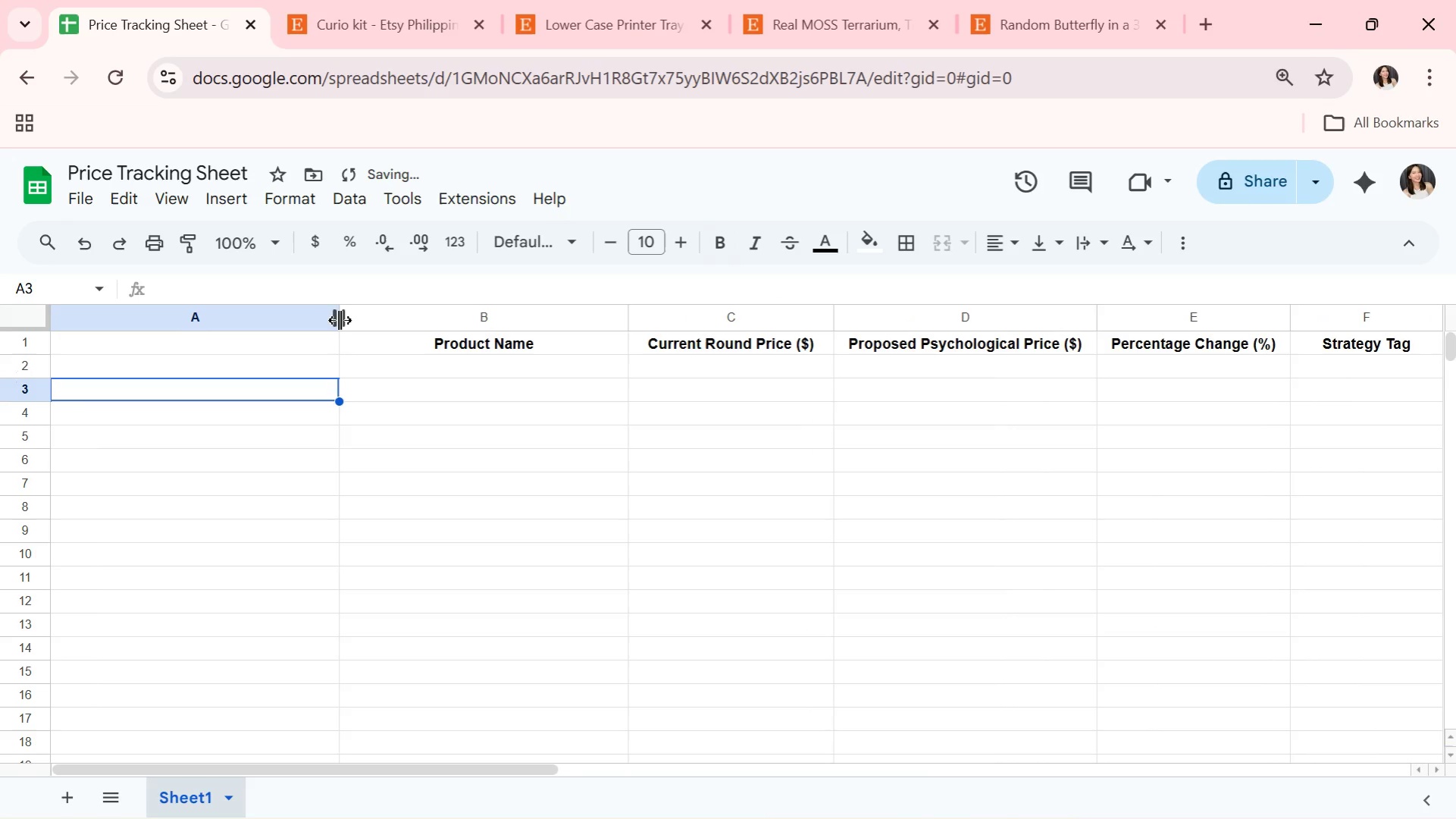 
left_click_drag(start_coordinate=[340, 320], to_coordinate=[149, 311])
 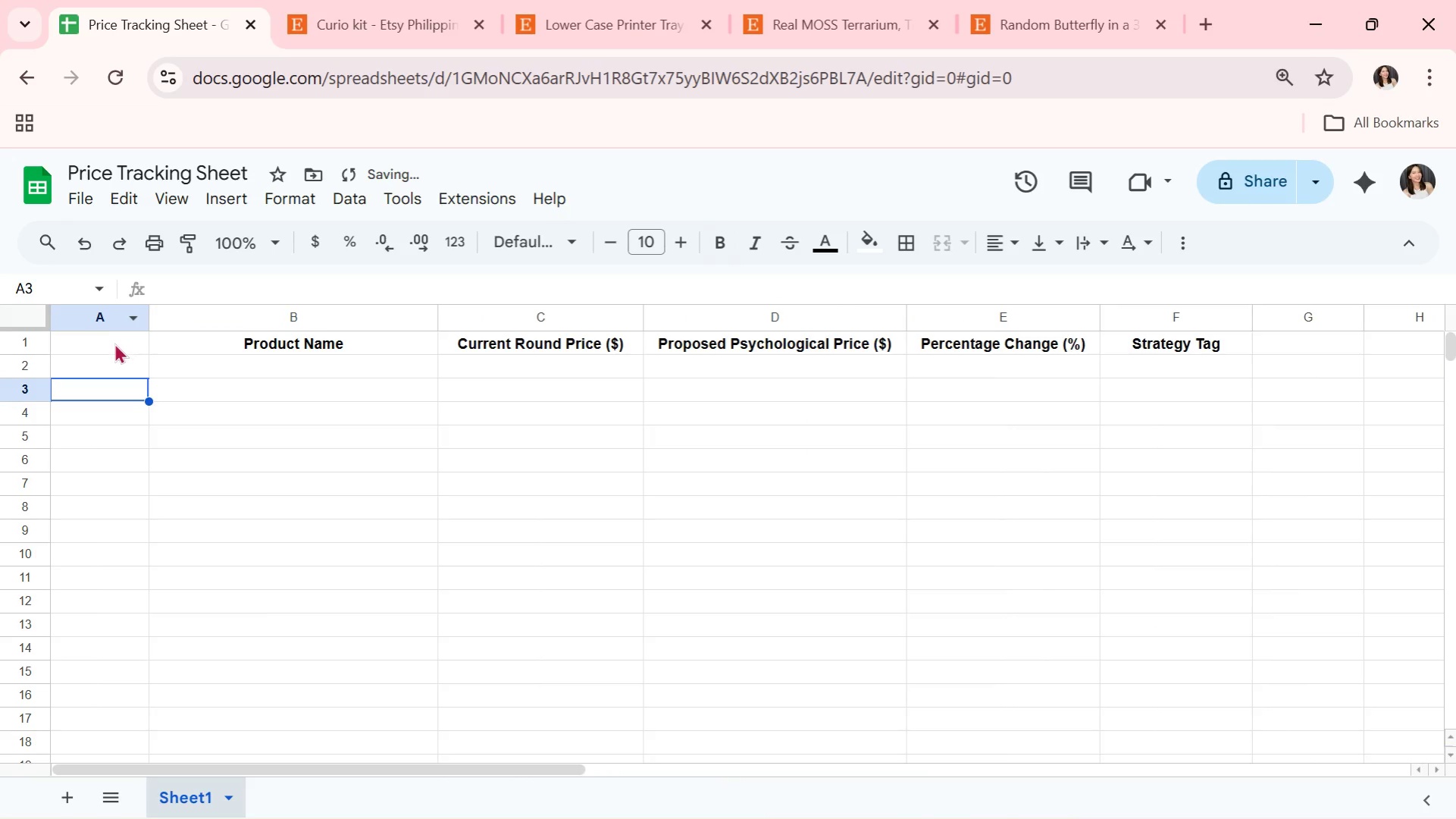 
left_click([114, 344])
 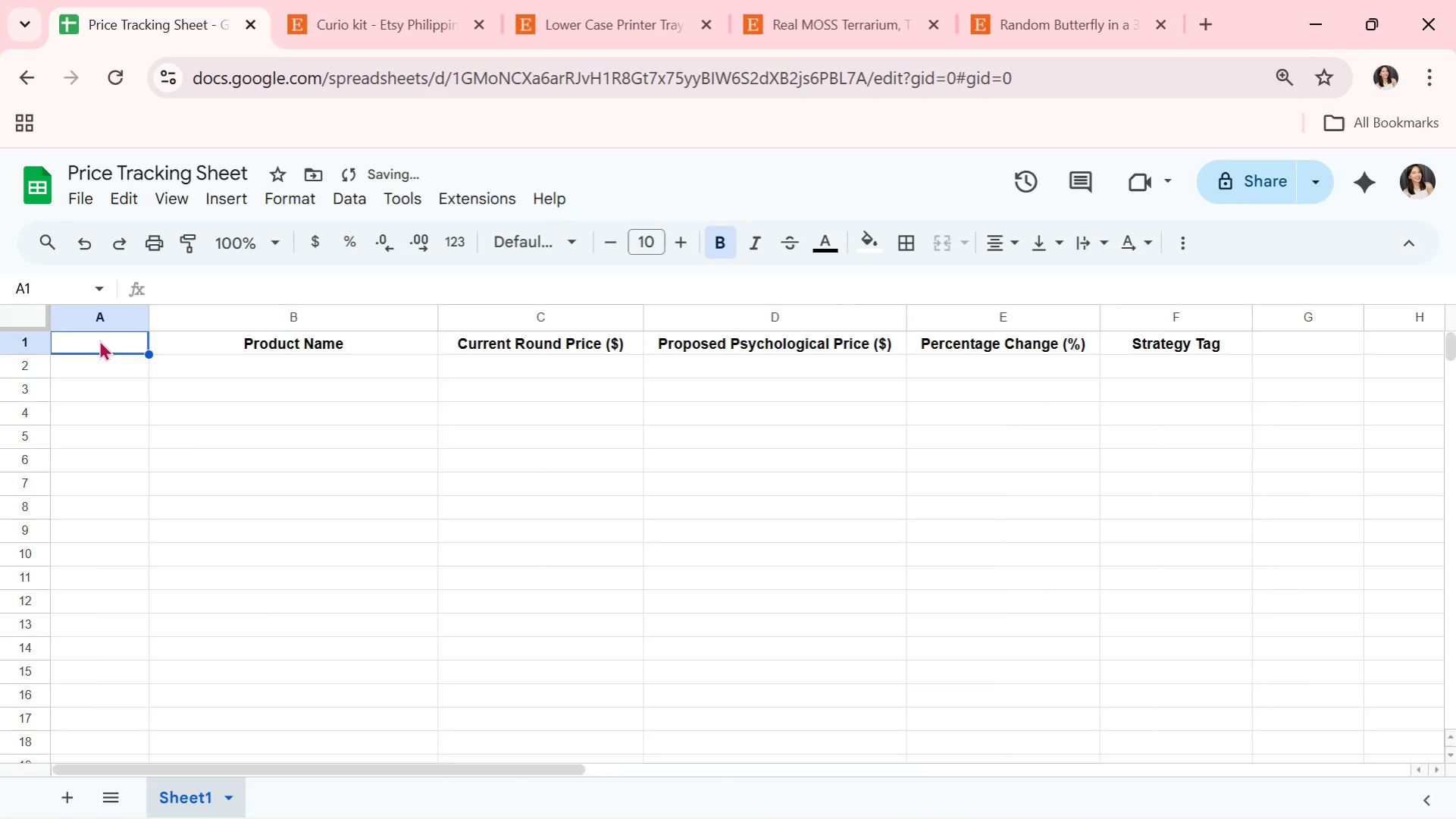 
key(CapsLock)
 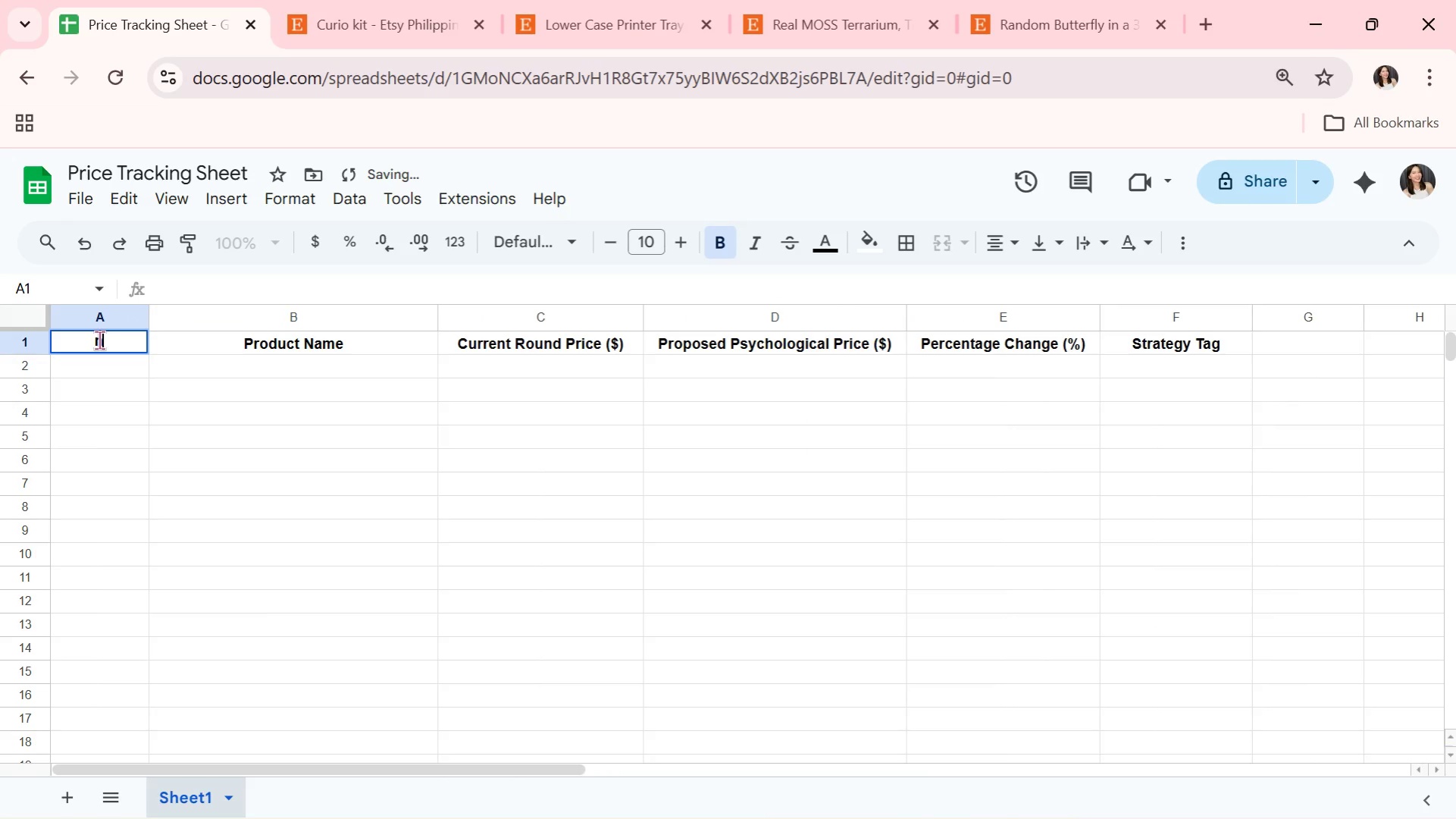 
key(N)
 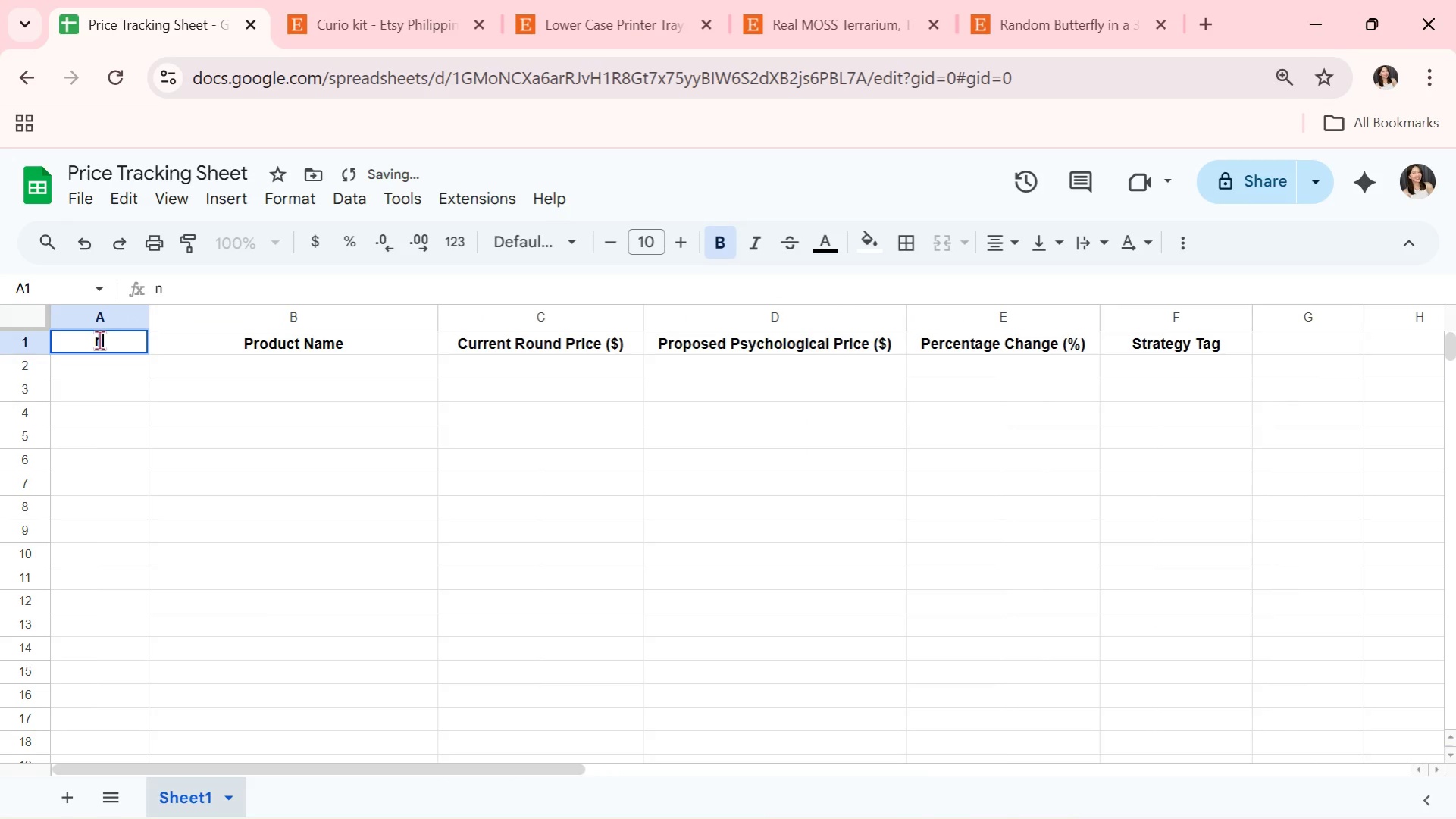 
key(Backspace)
 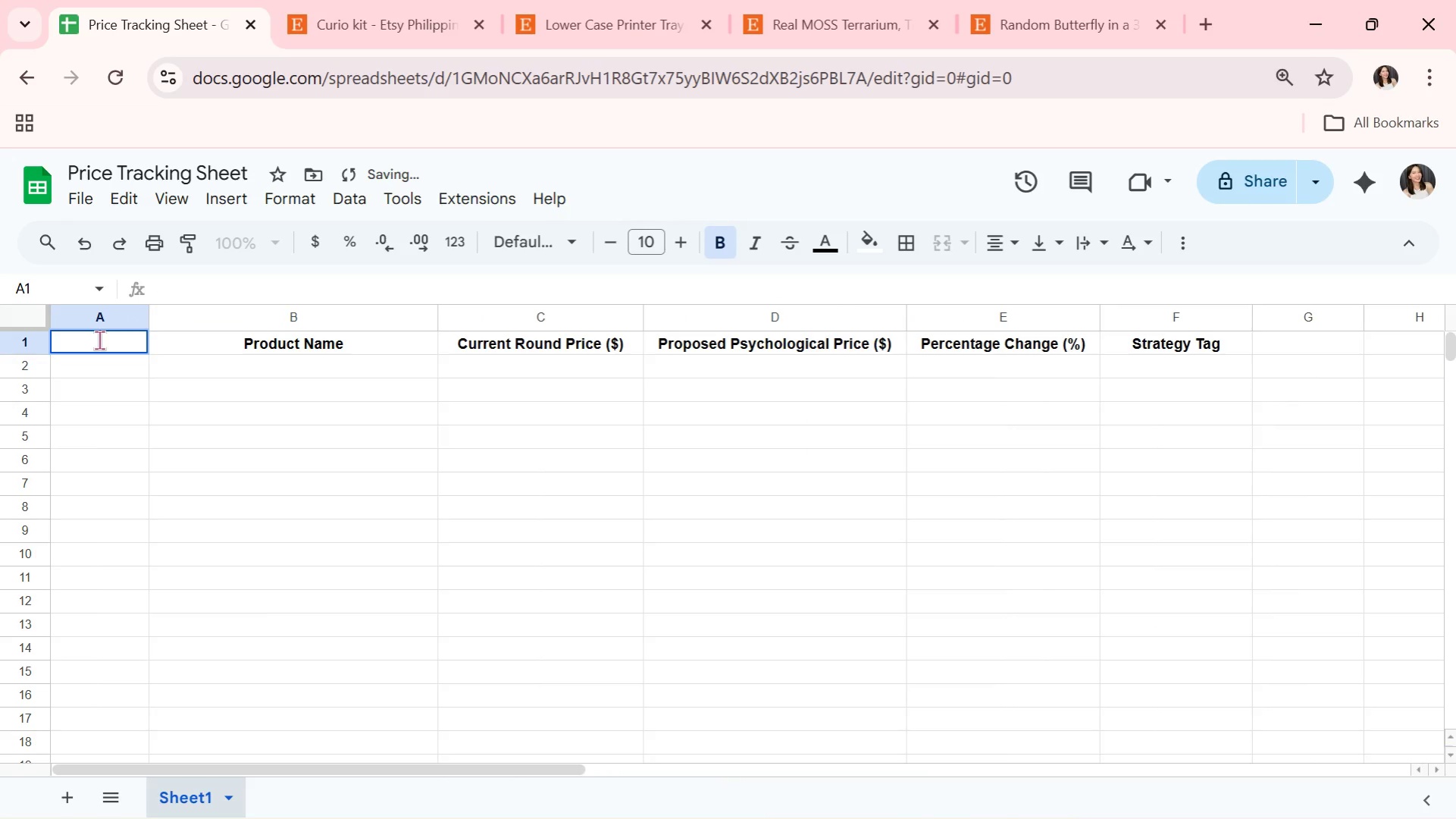 
key(CapsLock)
 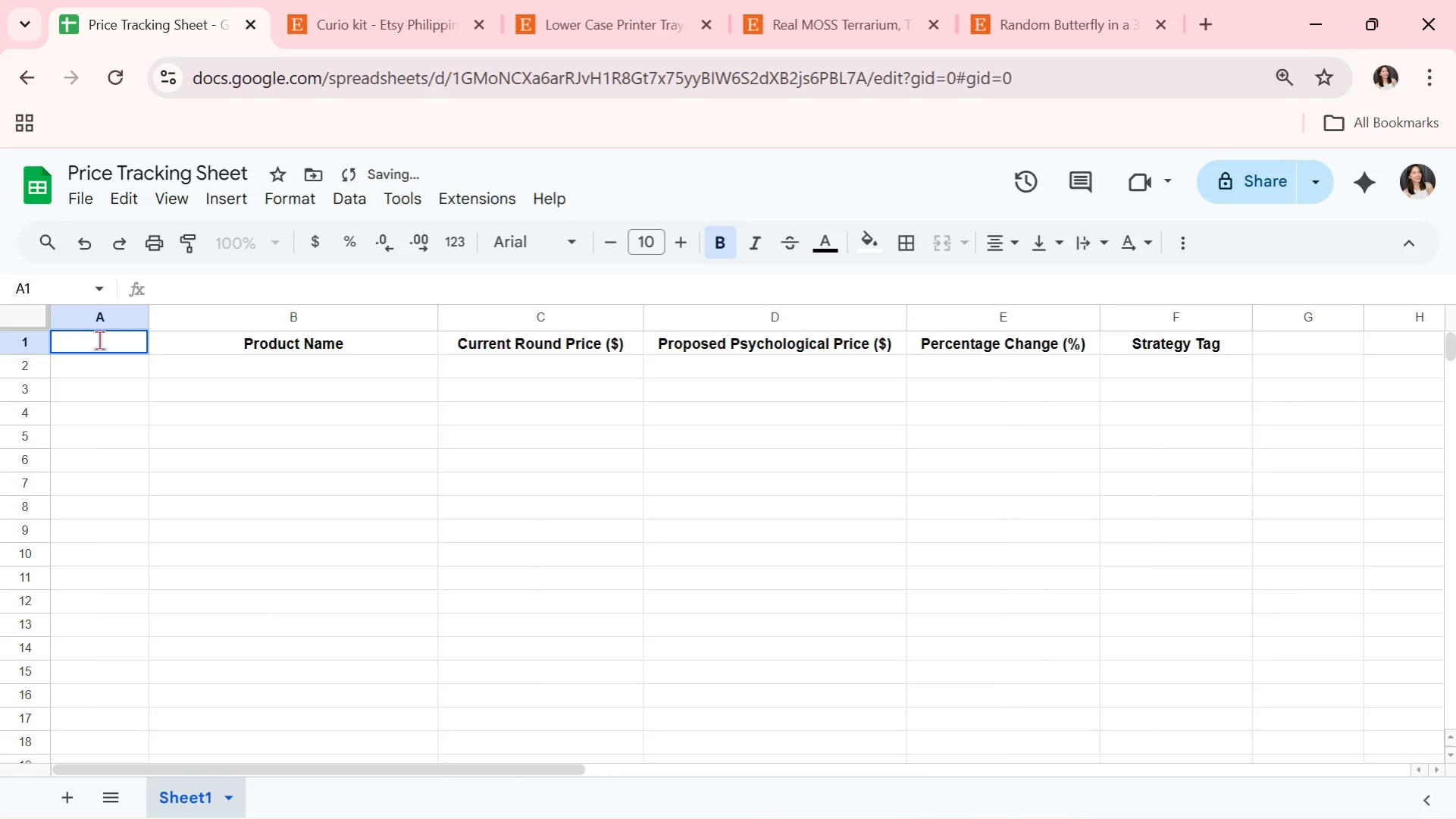 
key(N)
 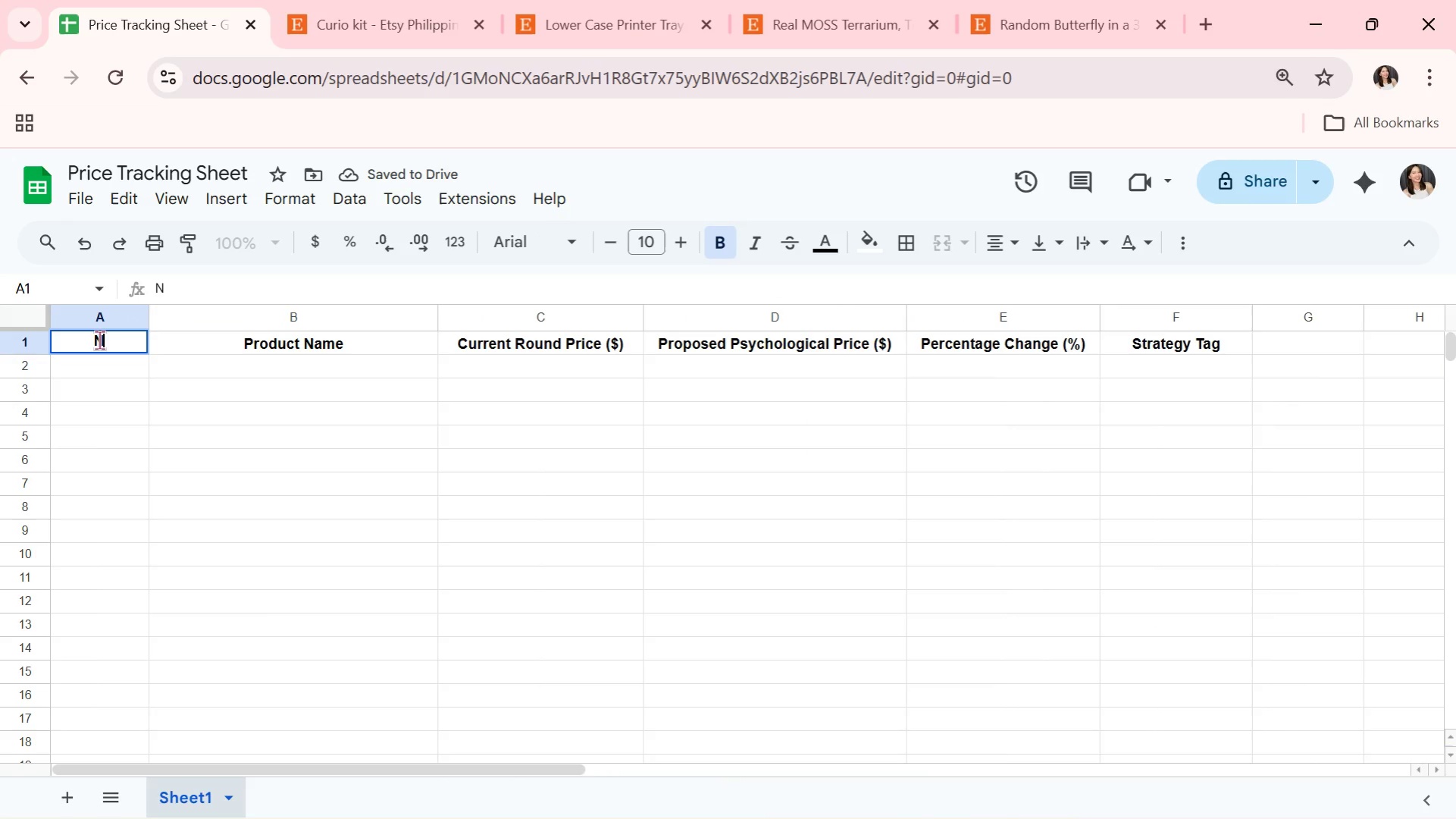 
key(CapsLock)
 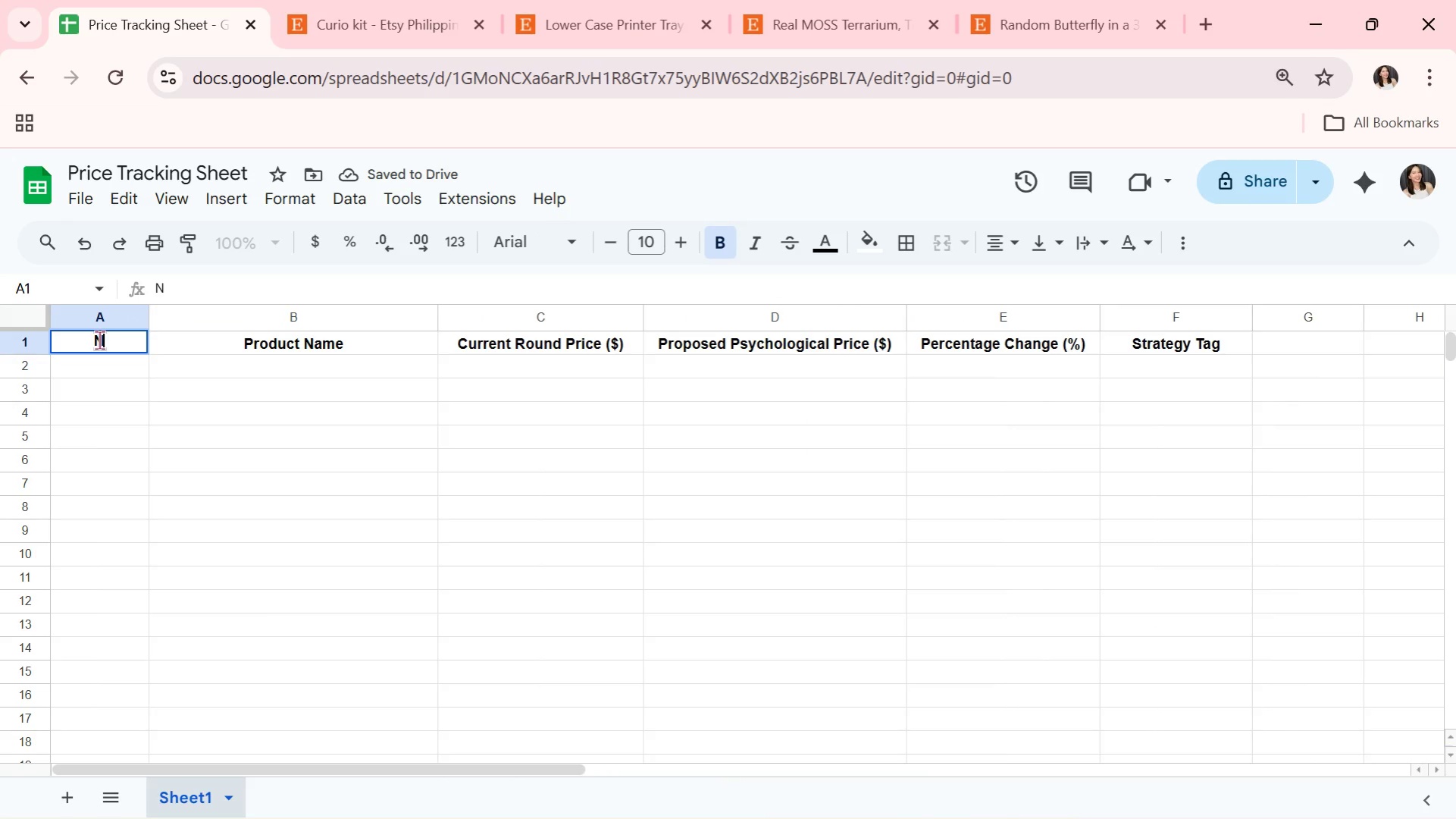 
key(O)
 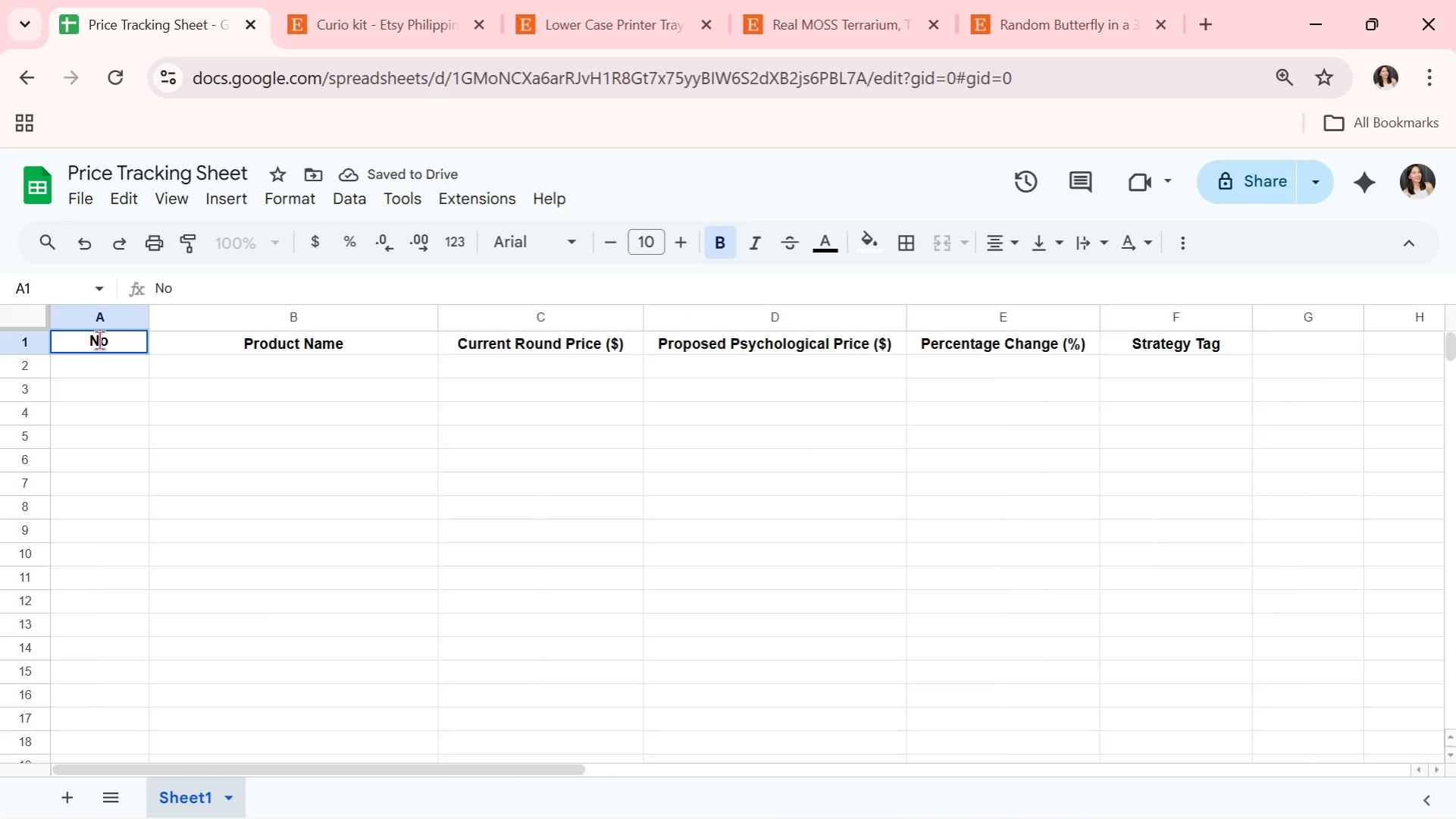 
key(Period)
 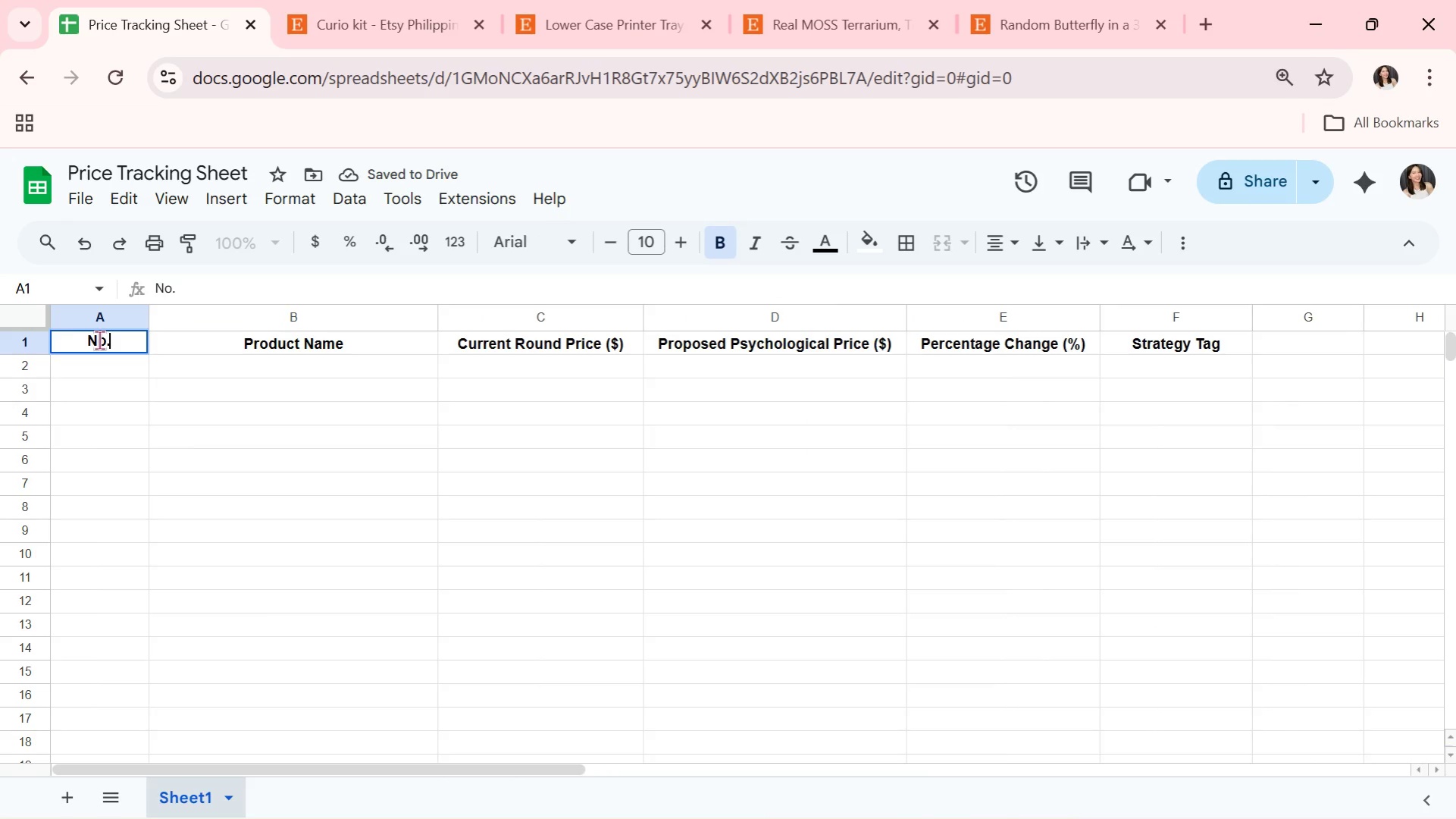 
key(Enter)
 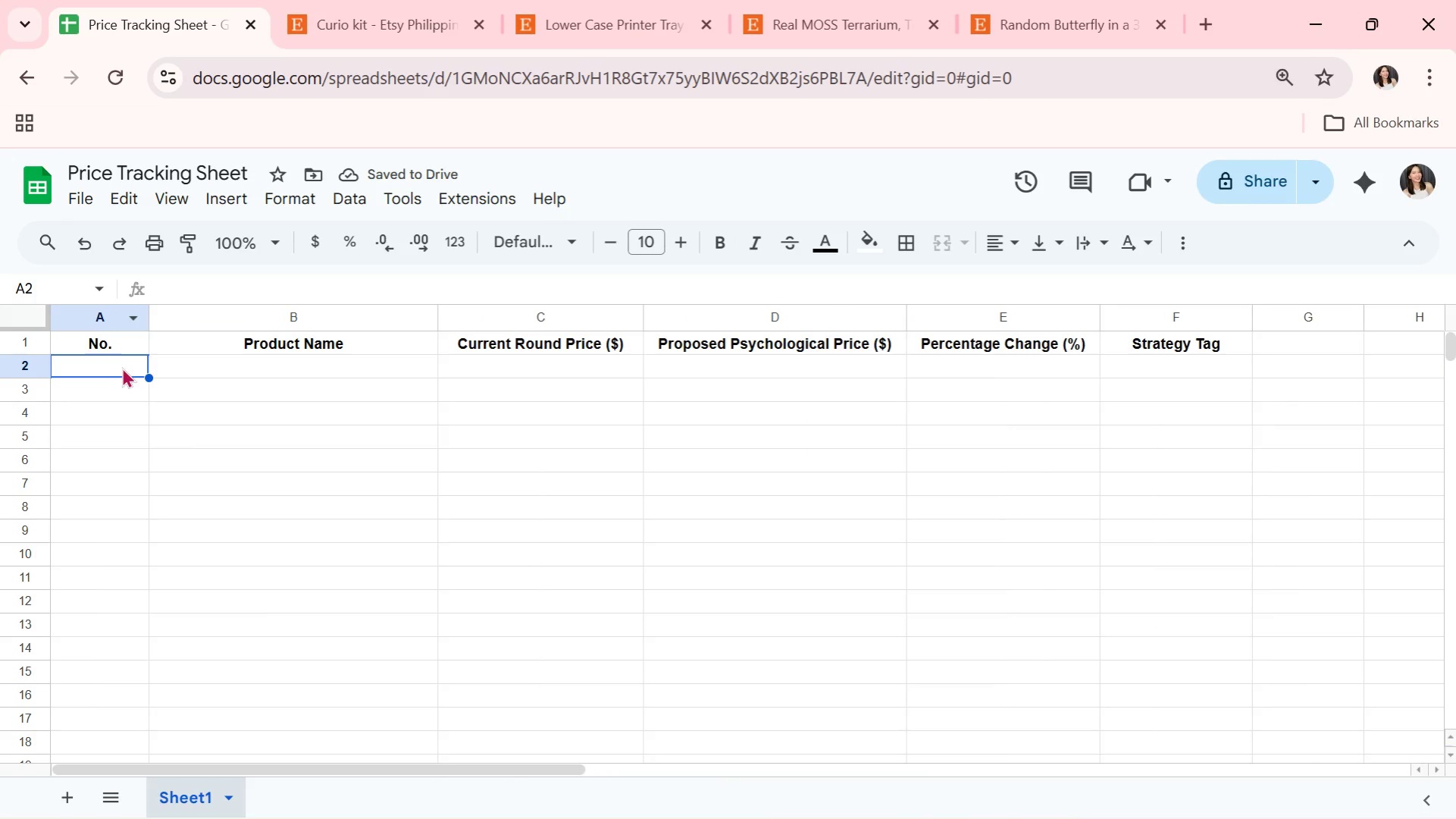 
key(1)
 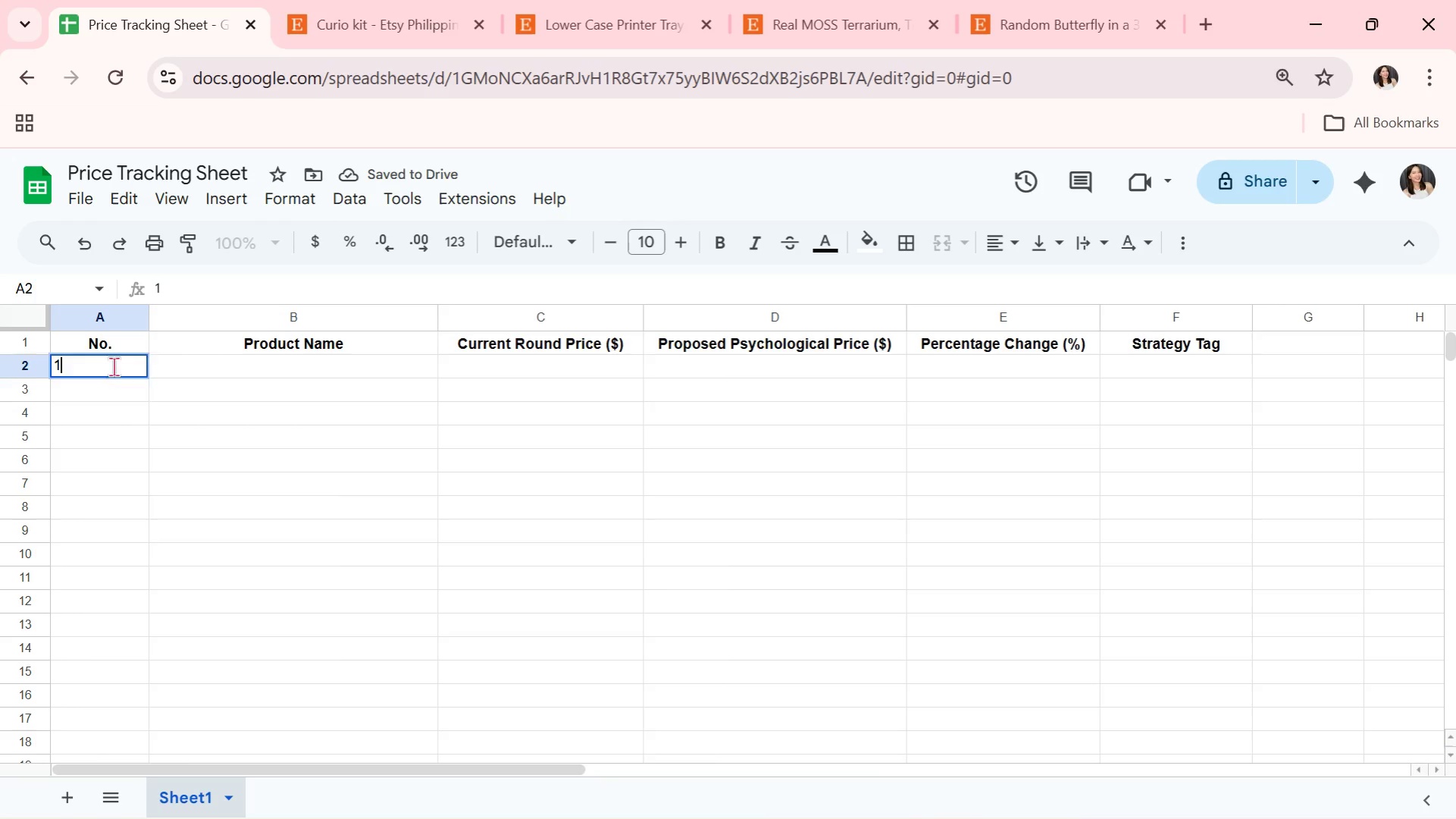 
key(Enter)
 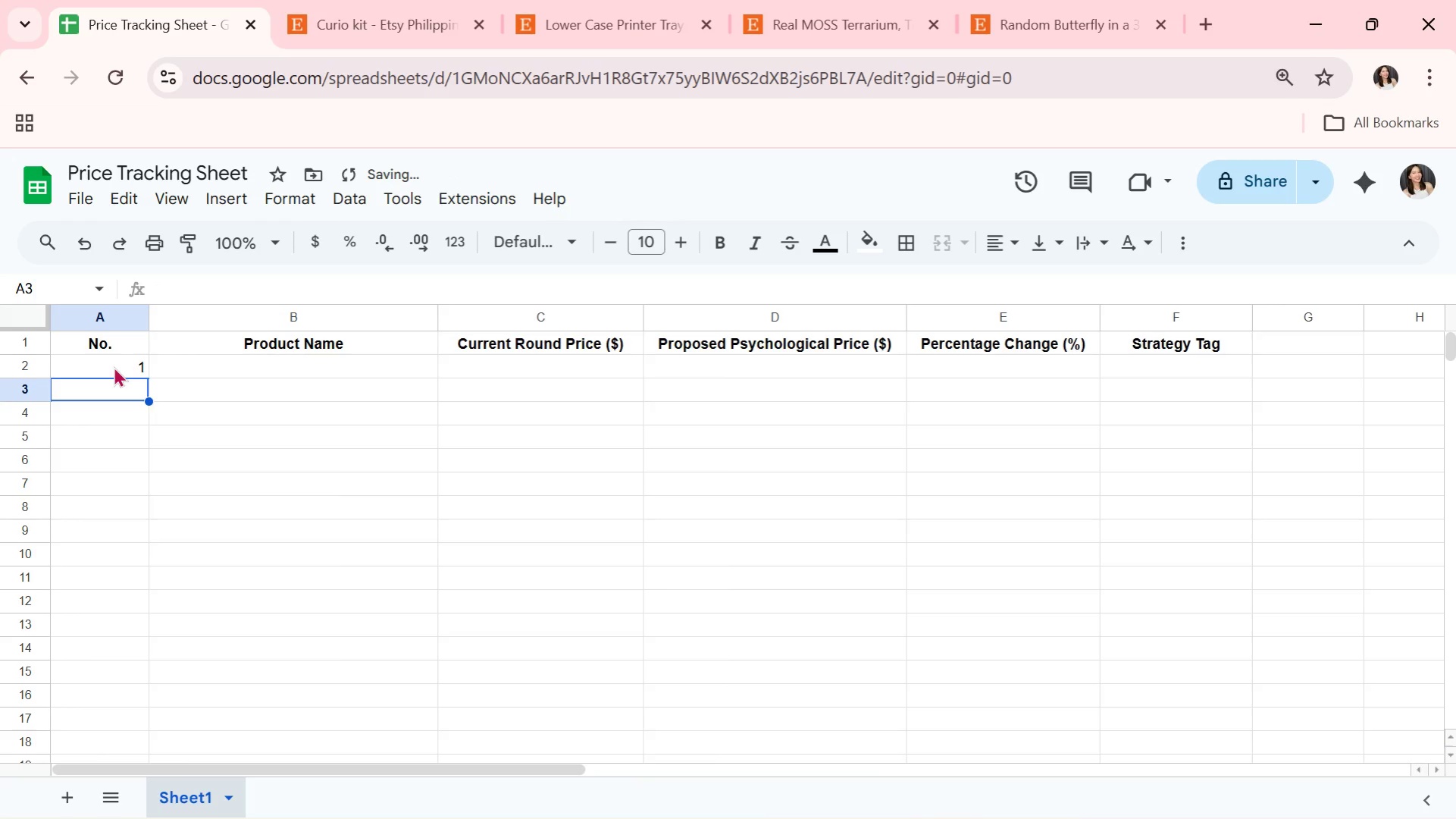 
key(2)
 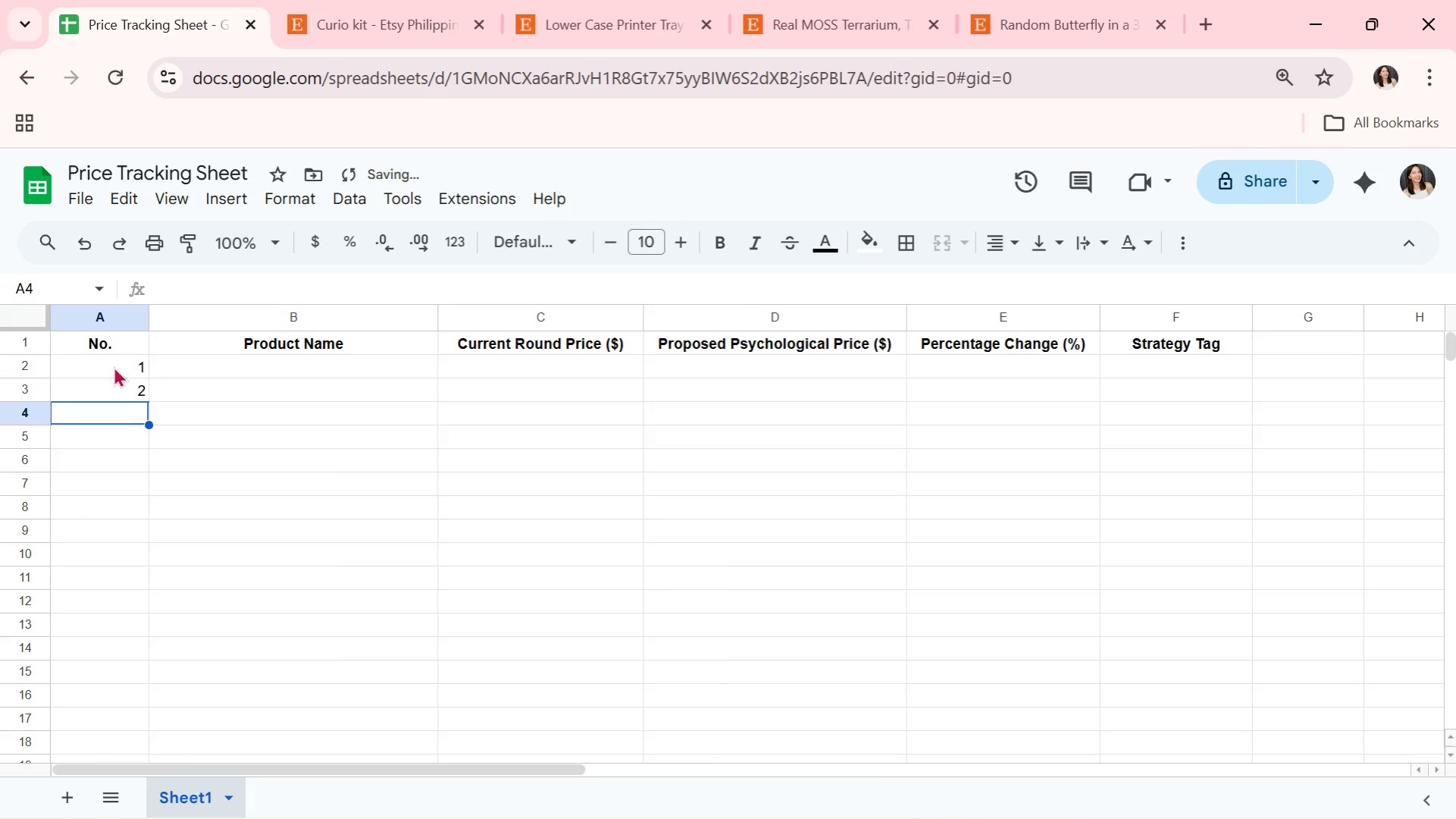 
key(Enter)
 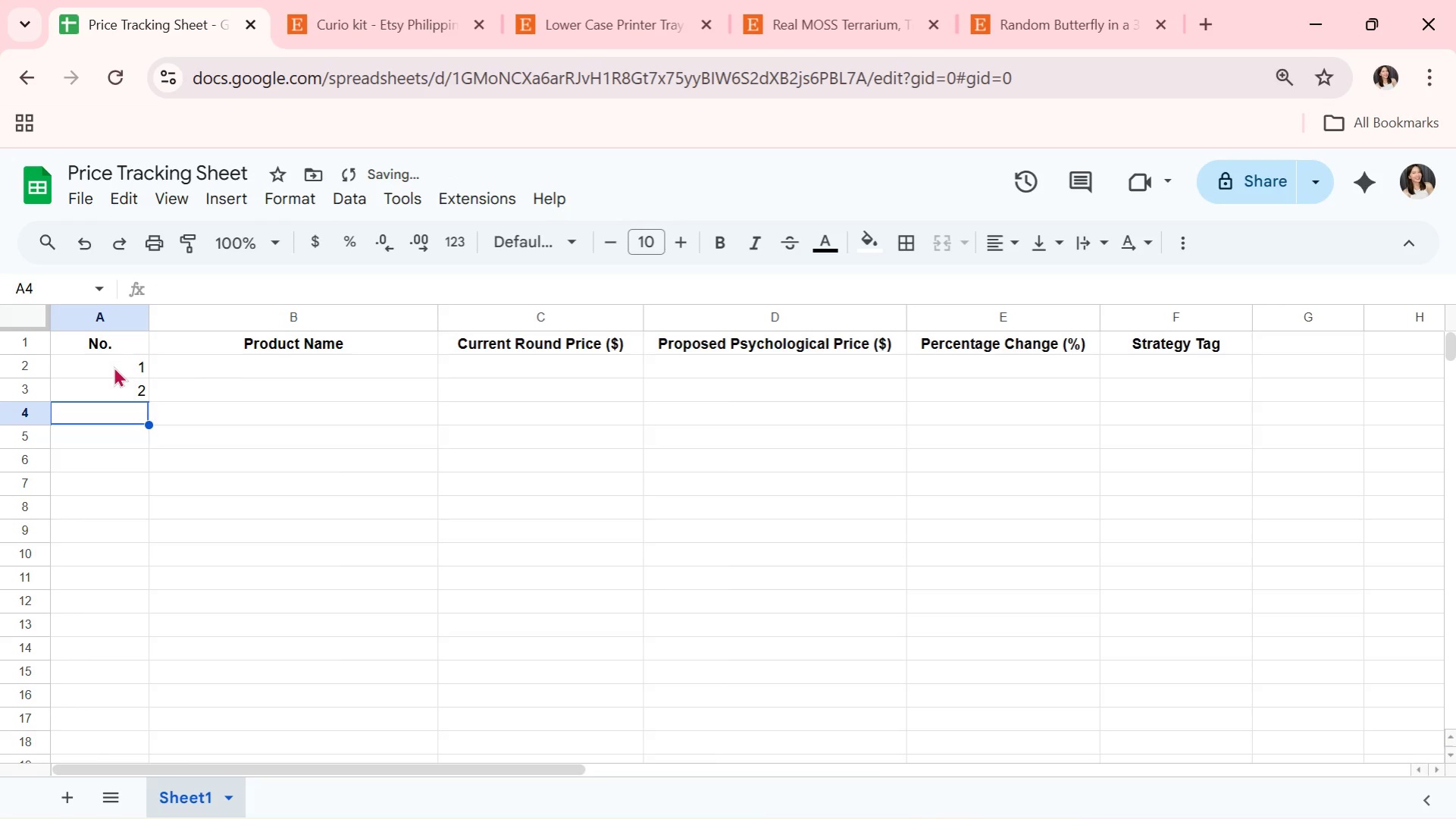 
key(1)
 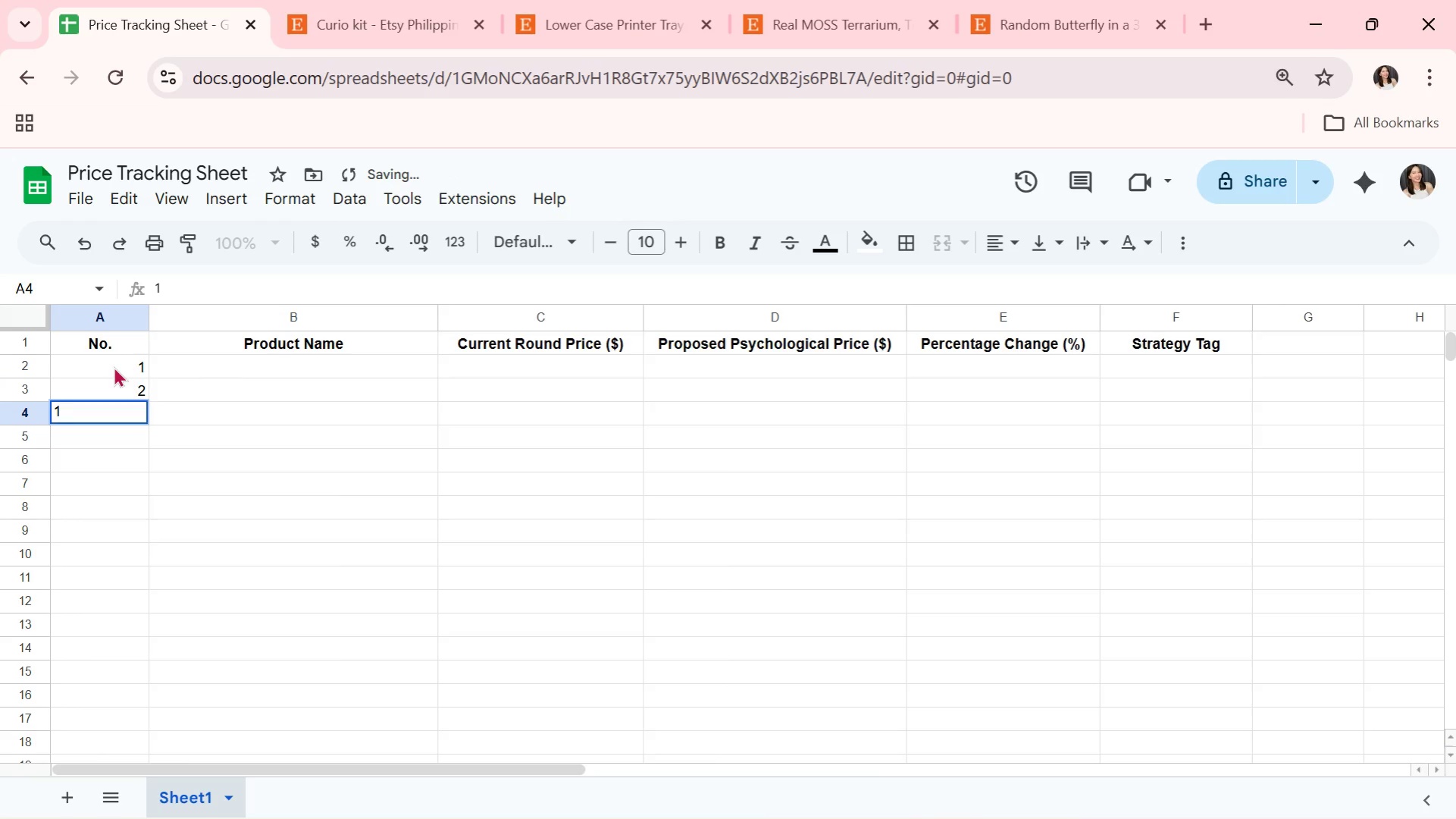 
key(Backspace)
 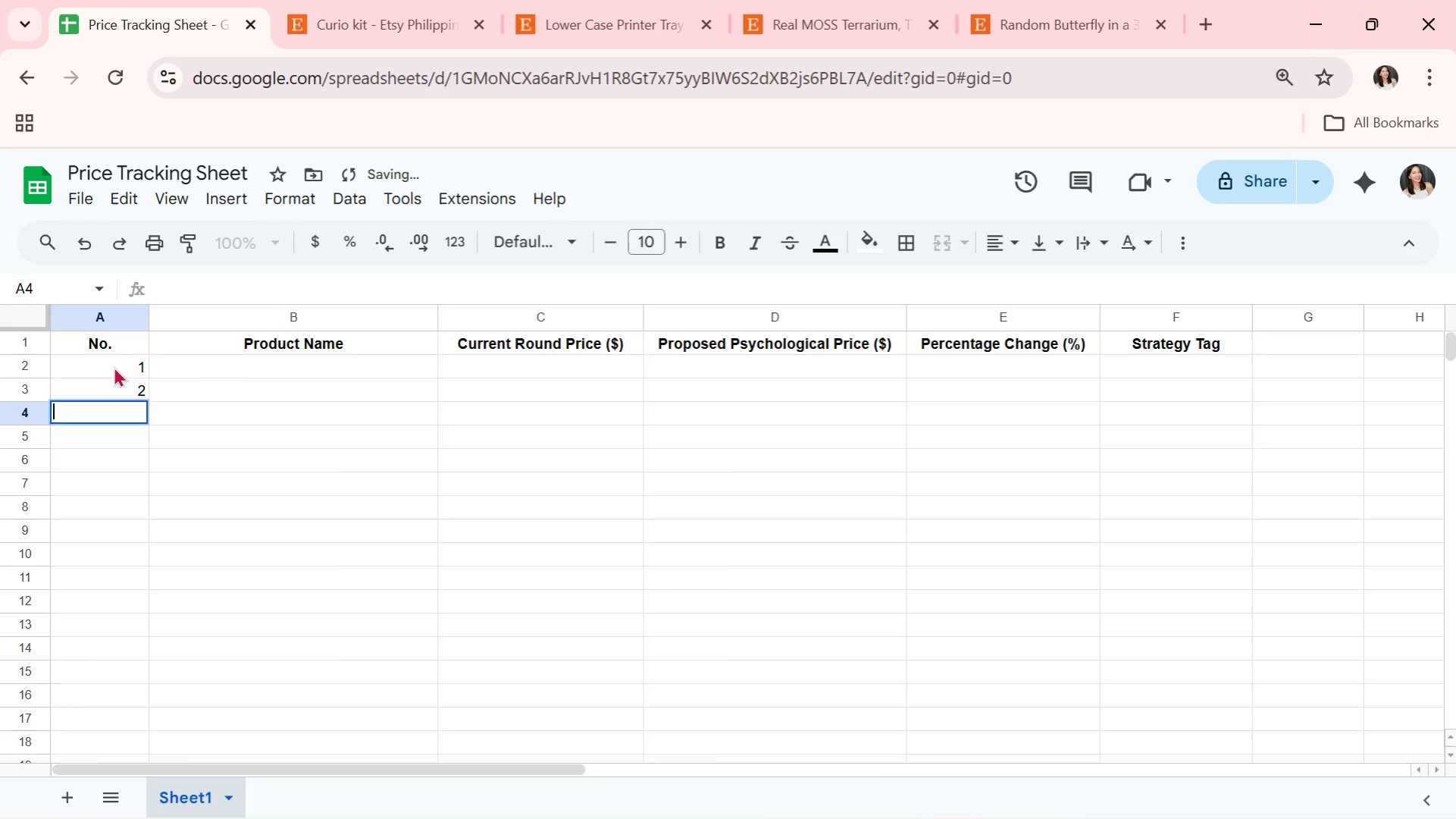 
key(3)
 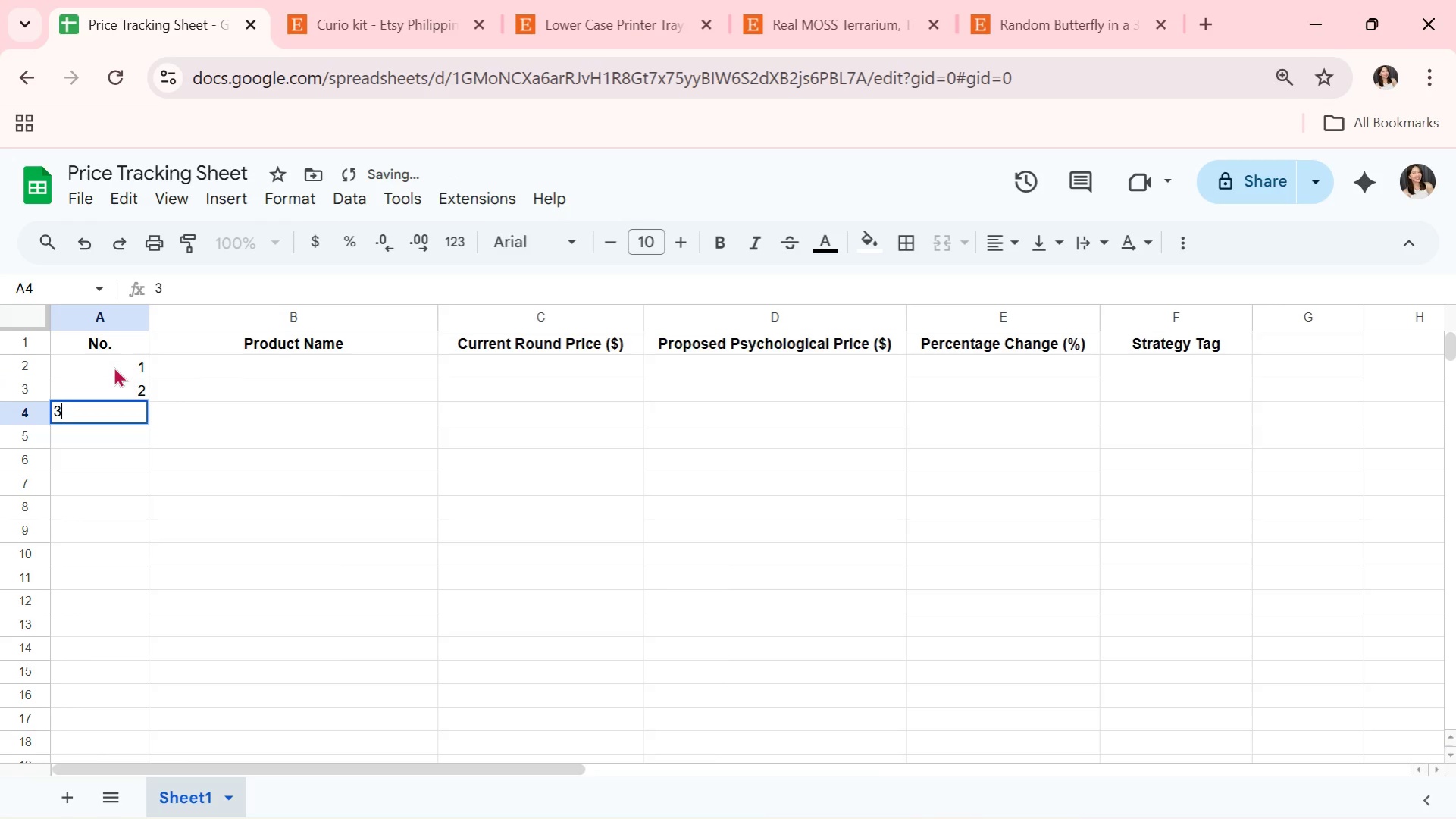 
key(Enter)
 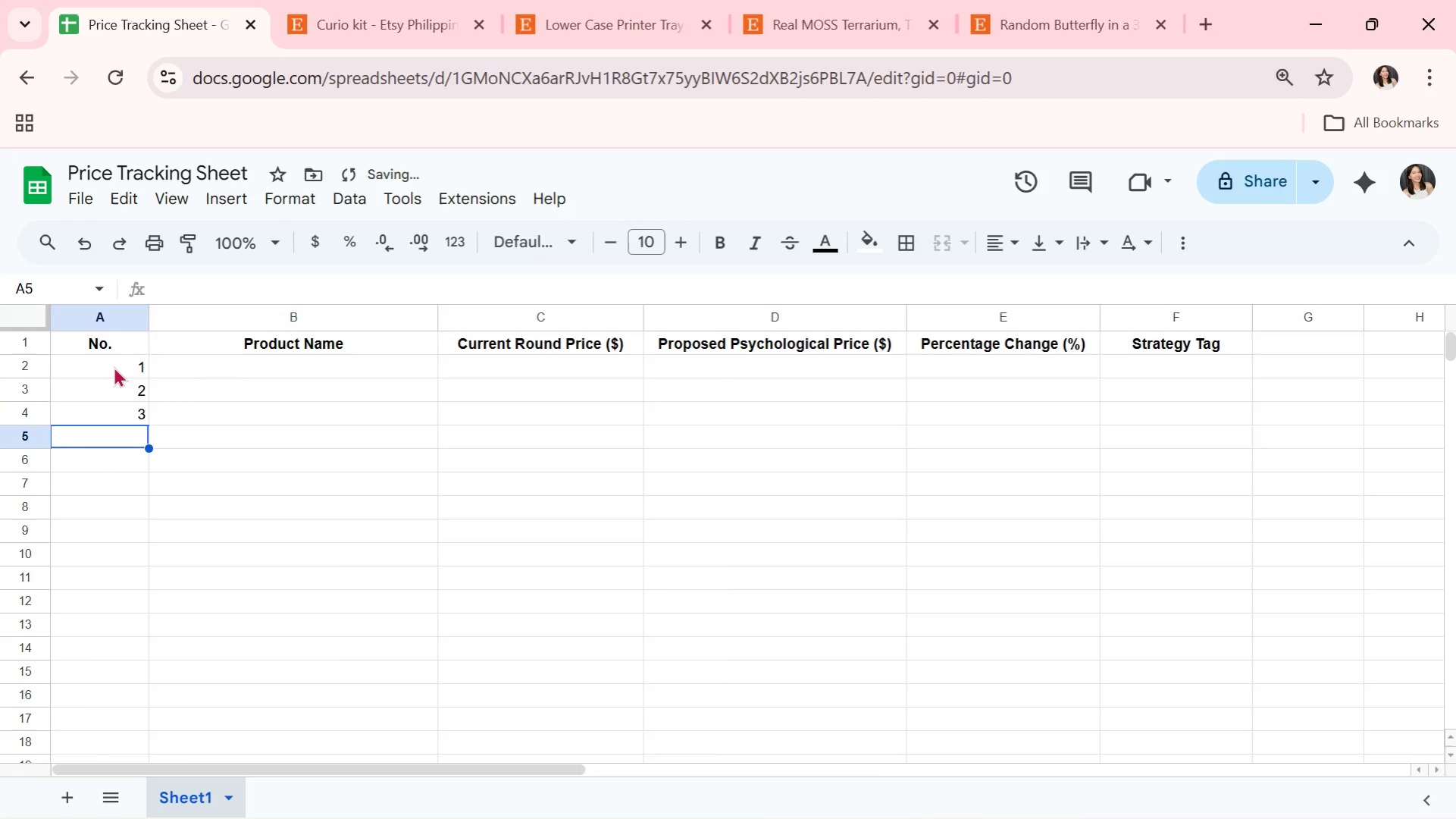 
key(4)
 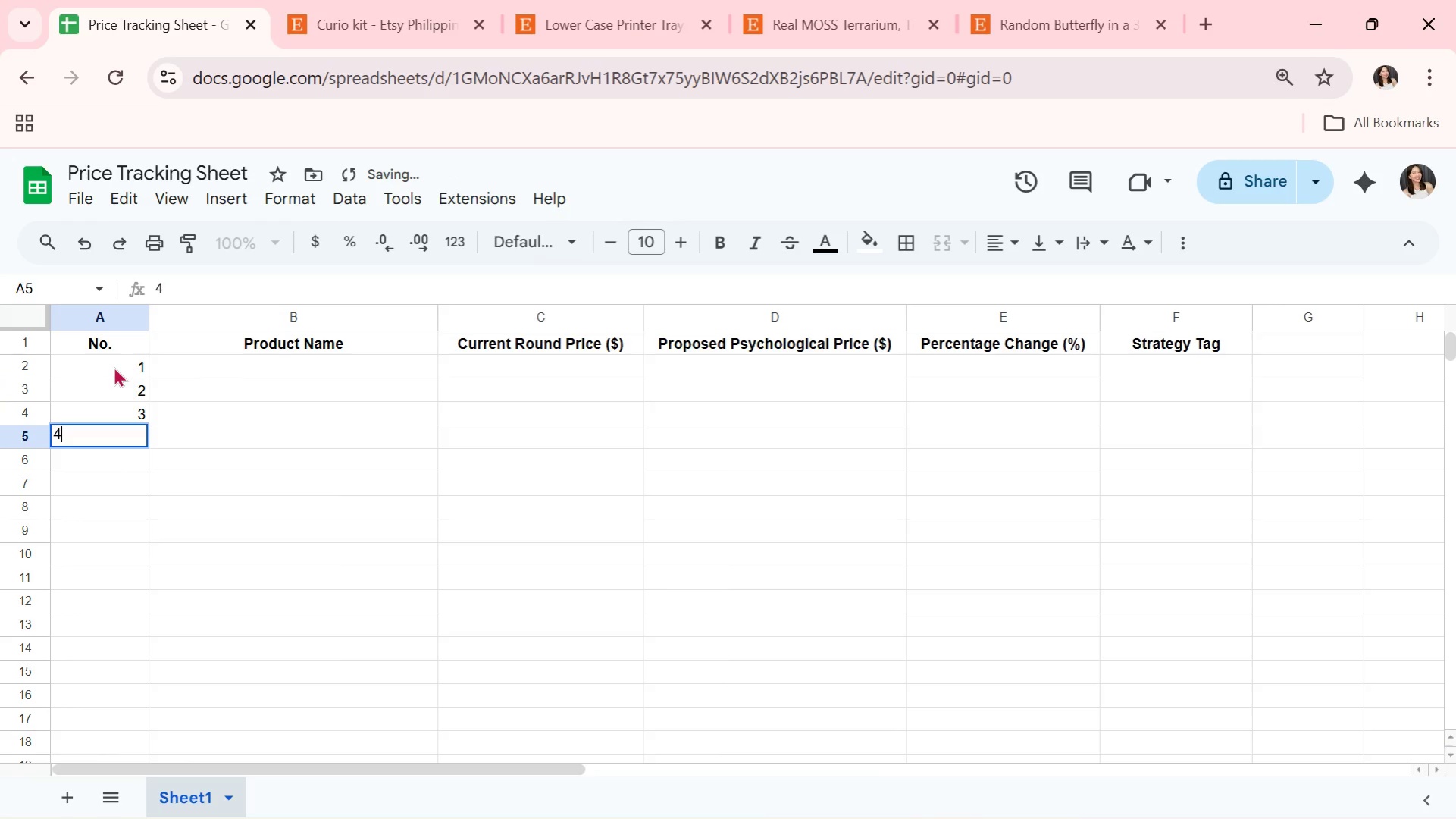 
key(Enter)
 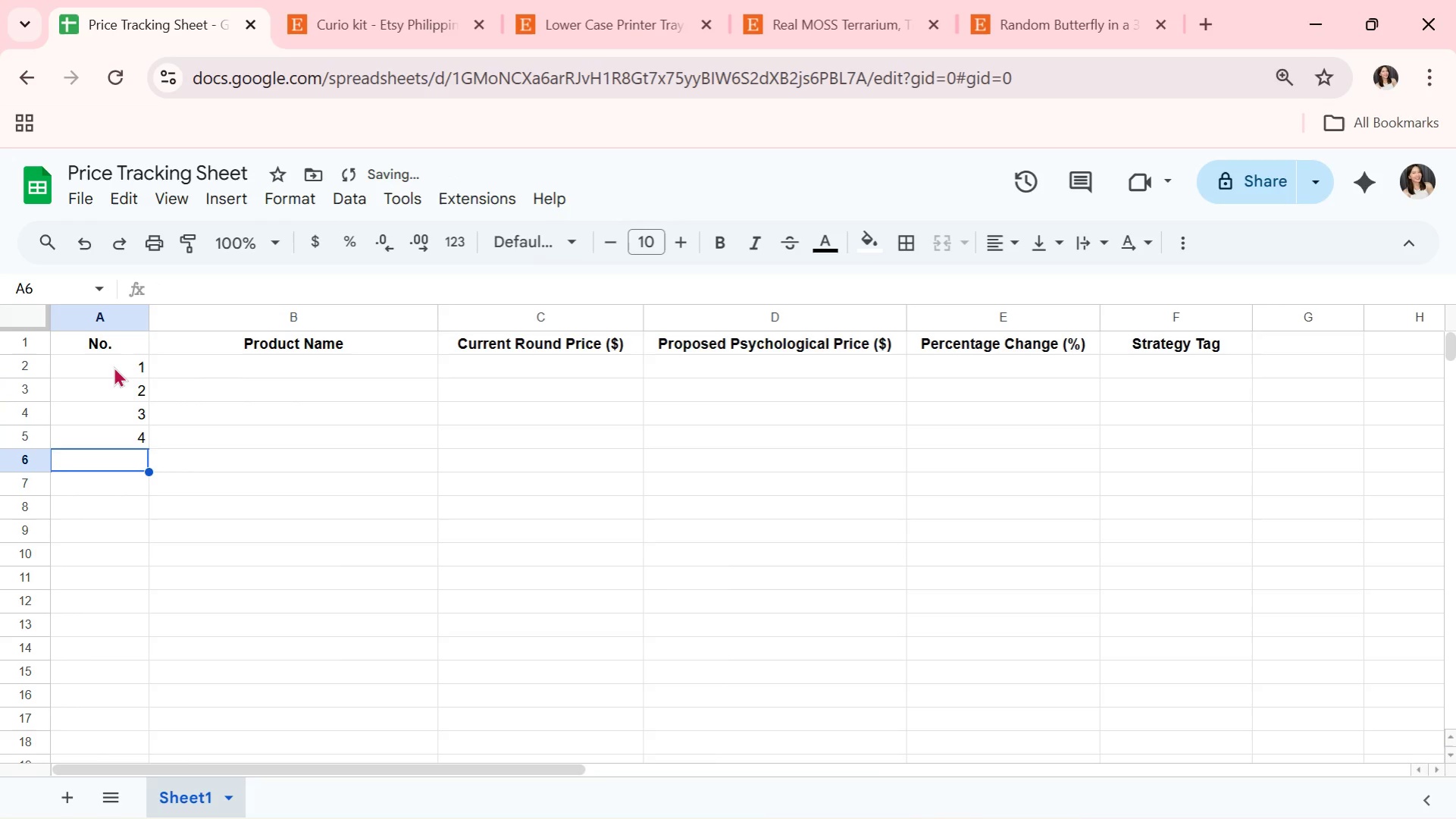 
key(5)
 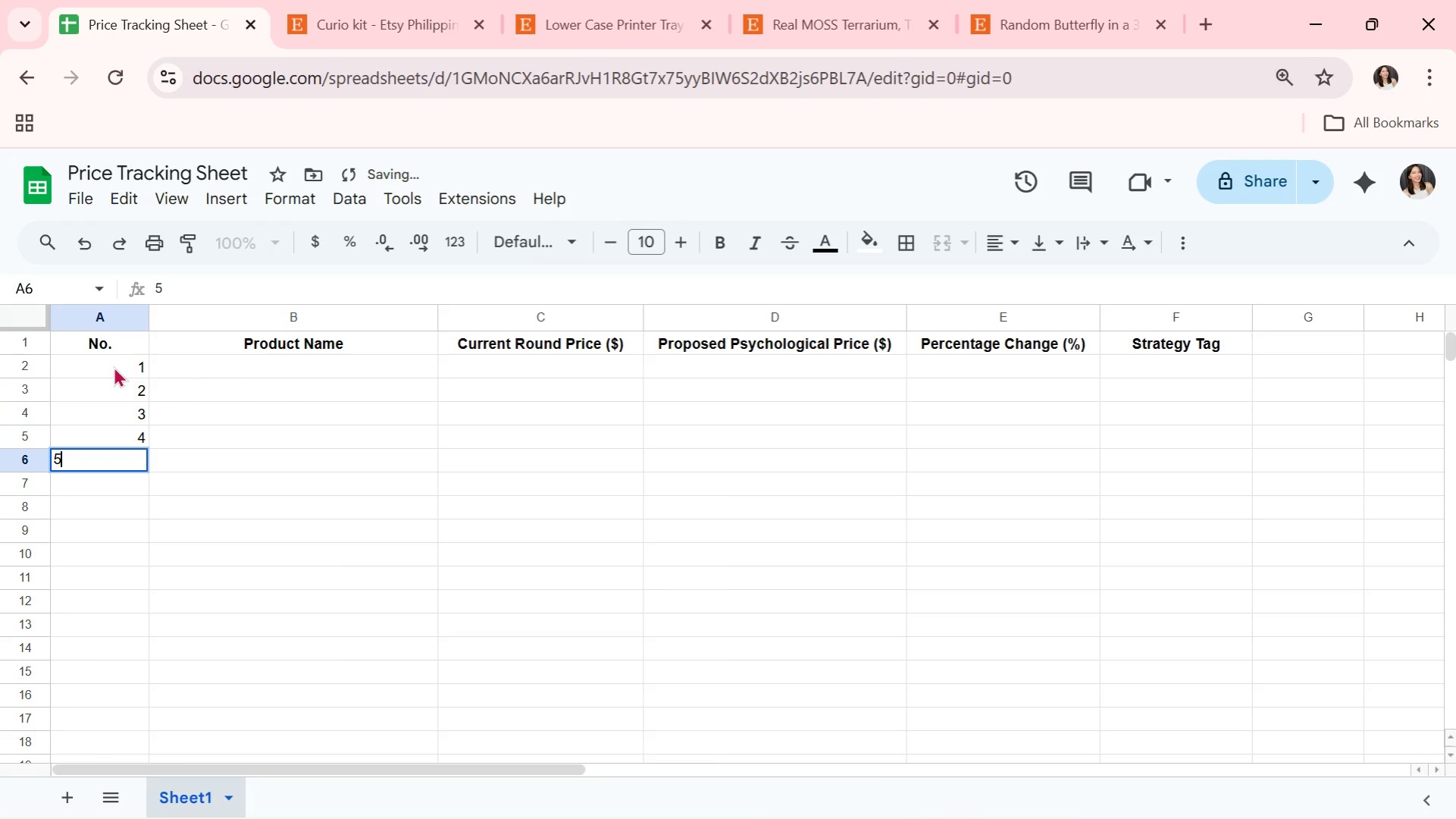 
key(Enter)
 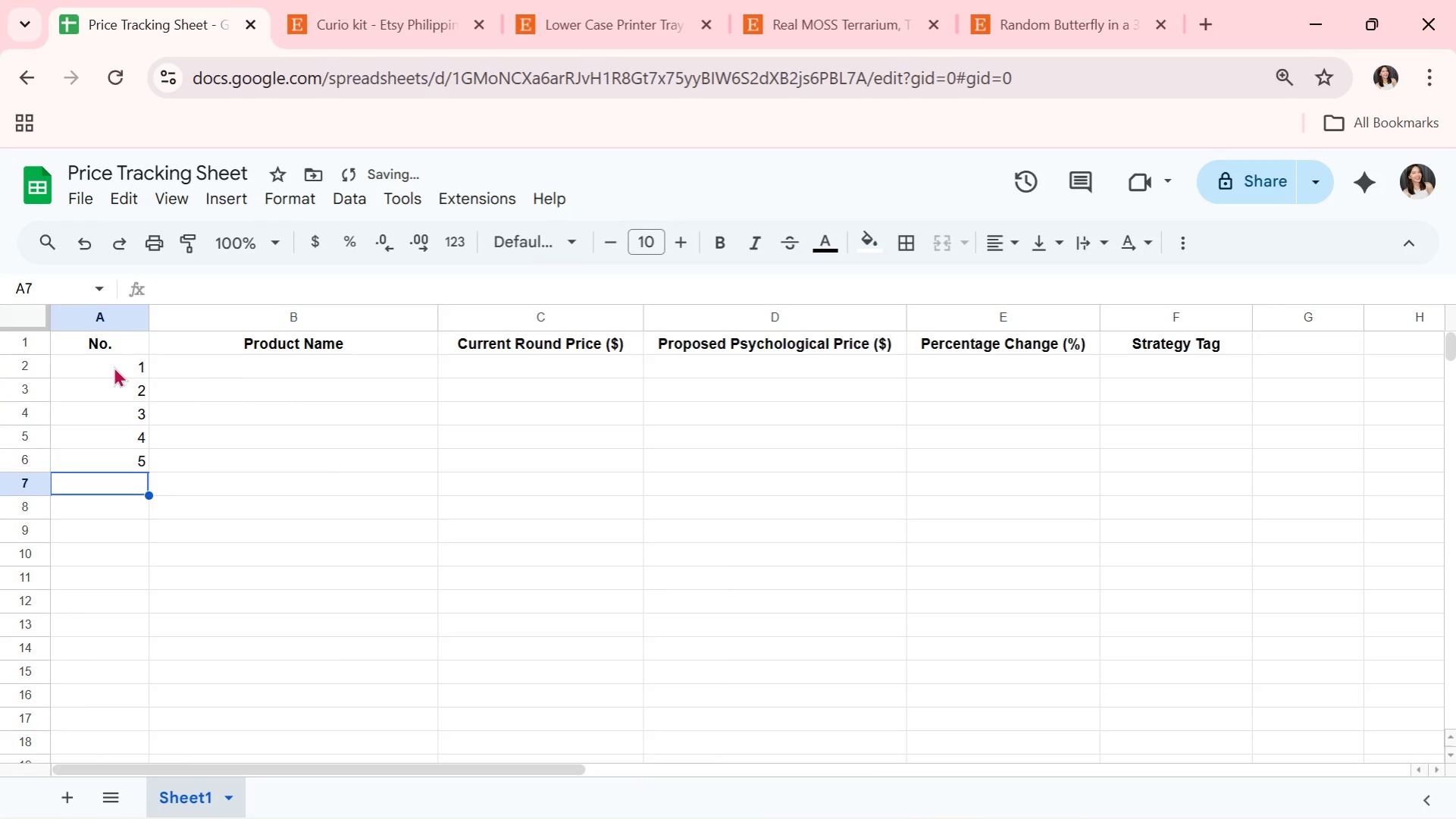 
key(6)
 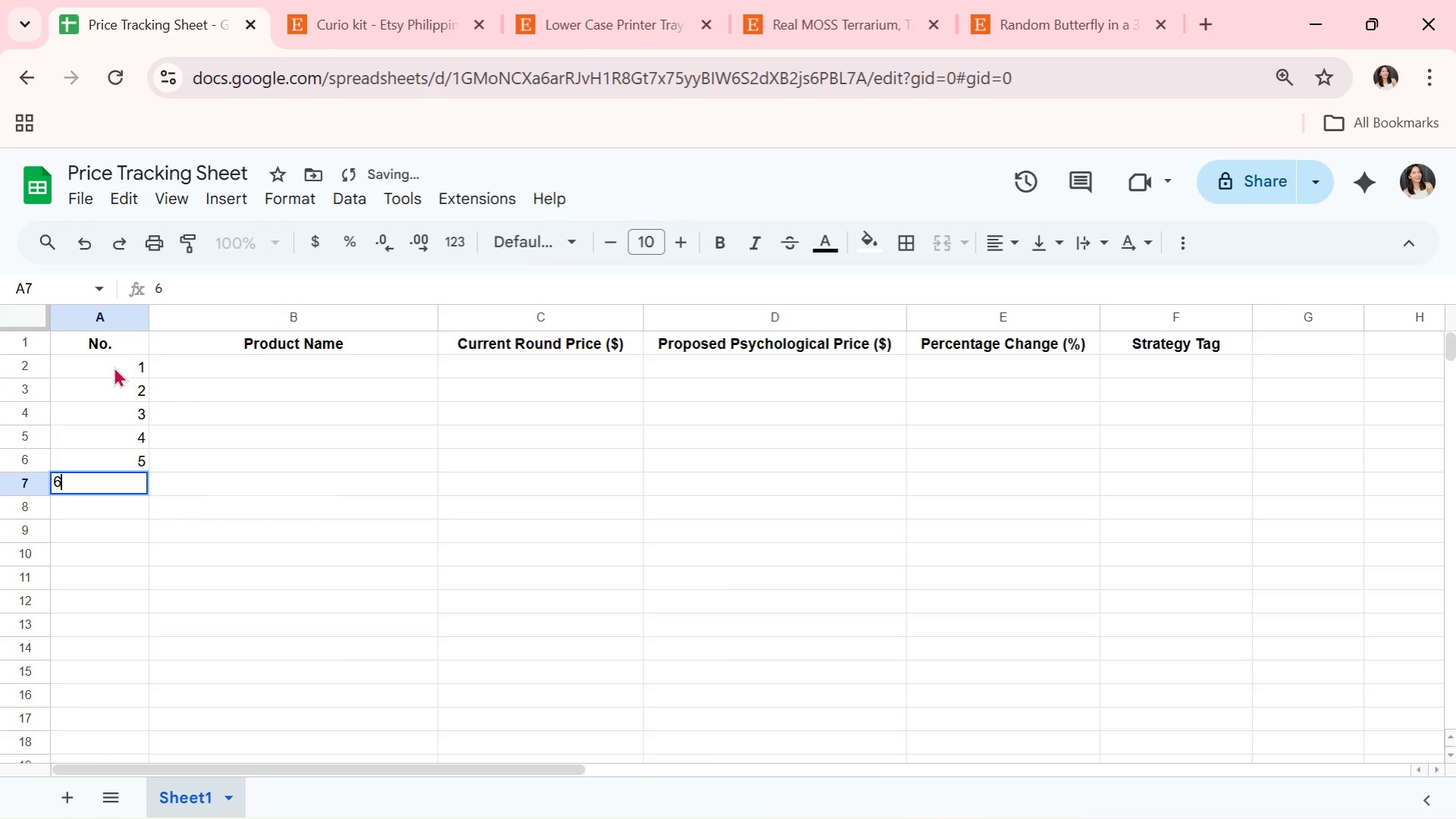 
key(Enter)
 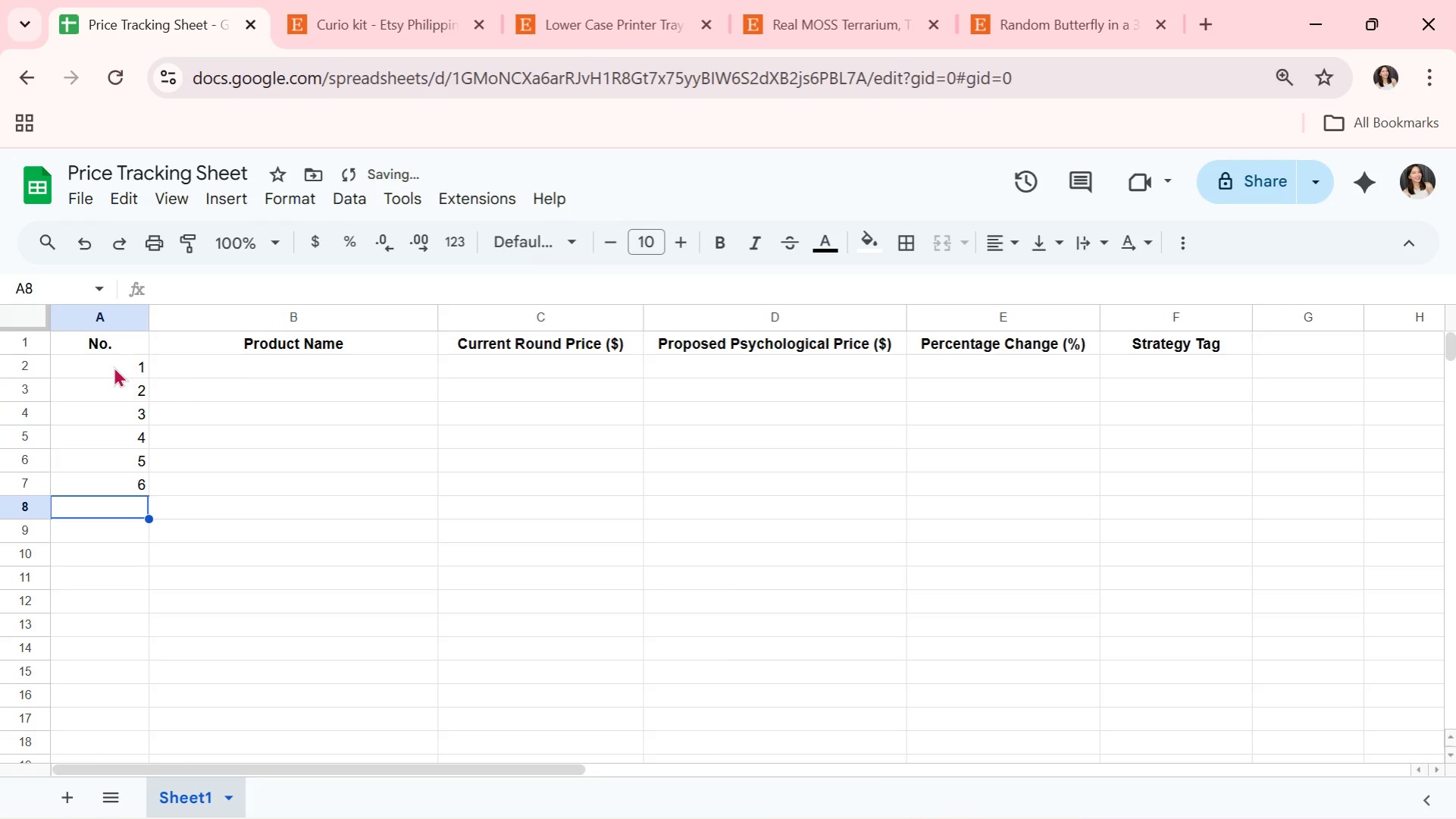 
key(7)
 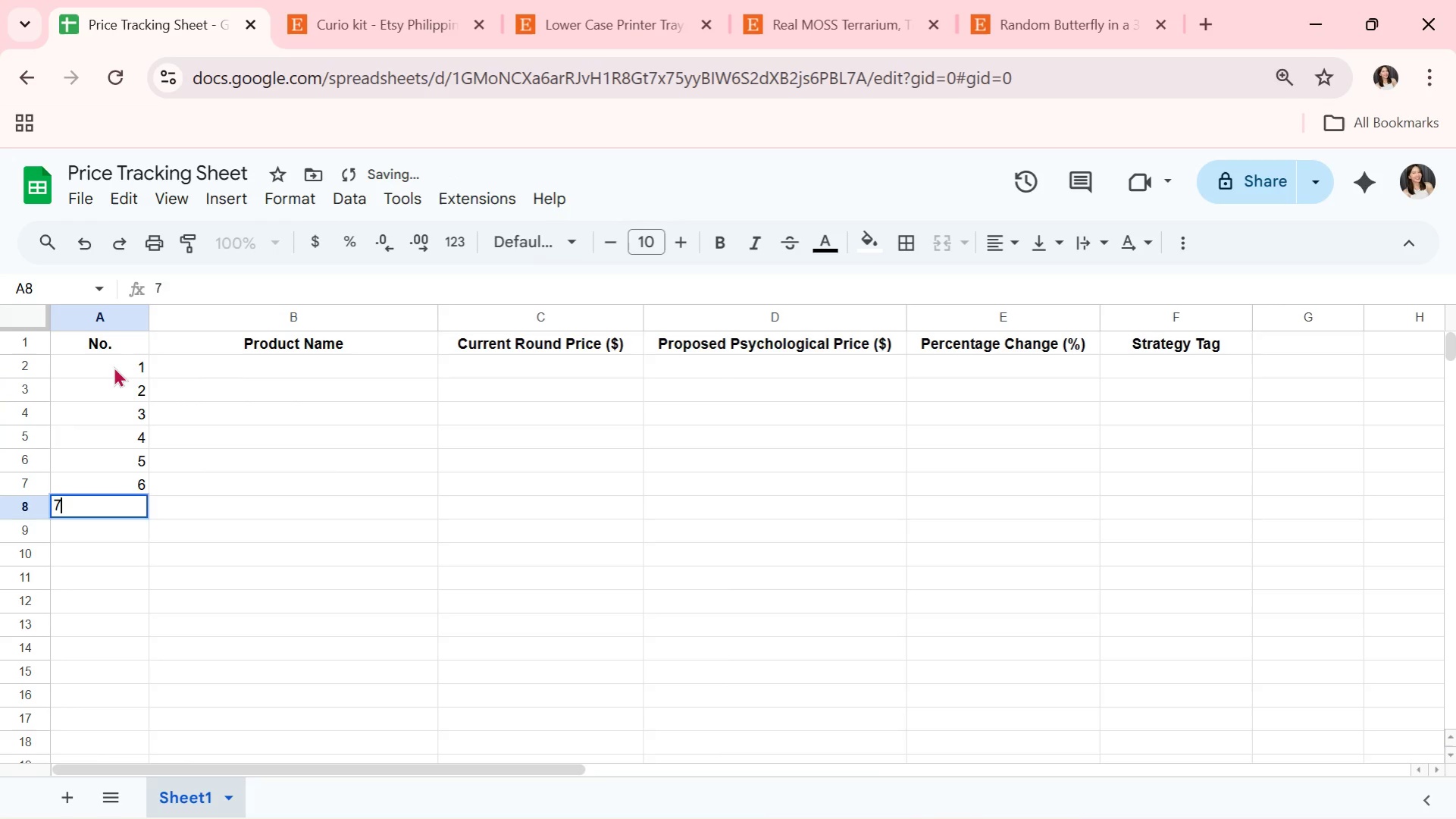 
key(Enter)
 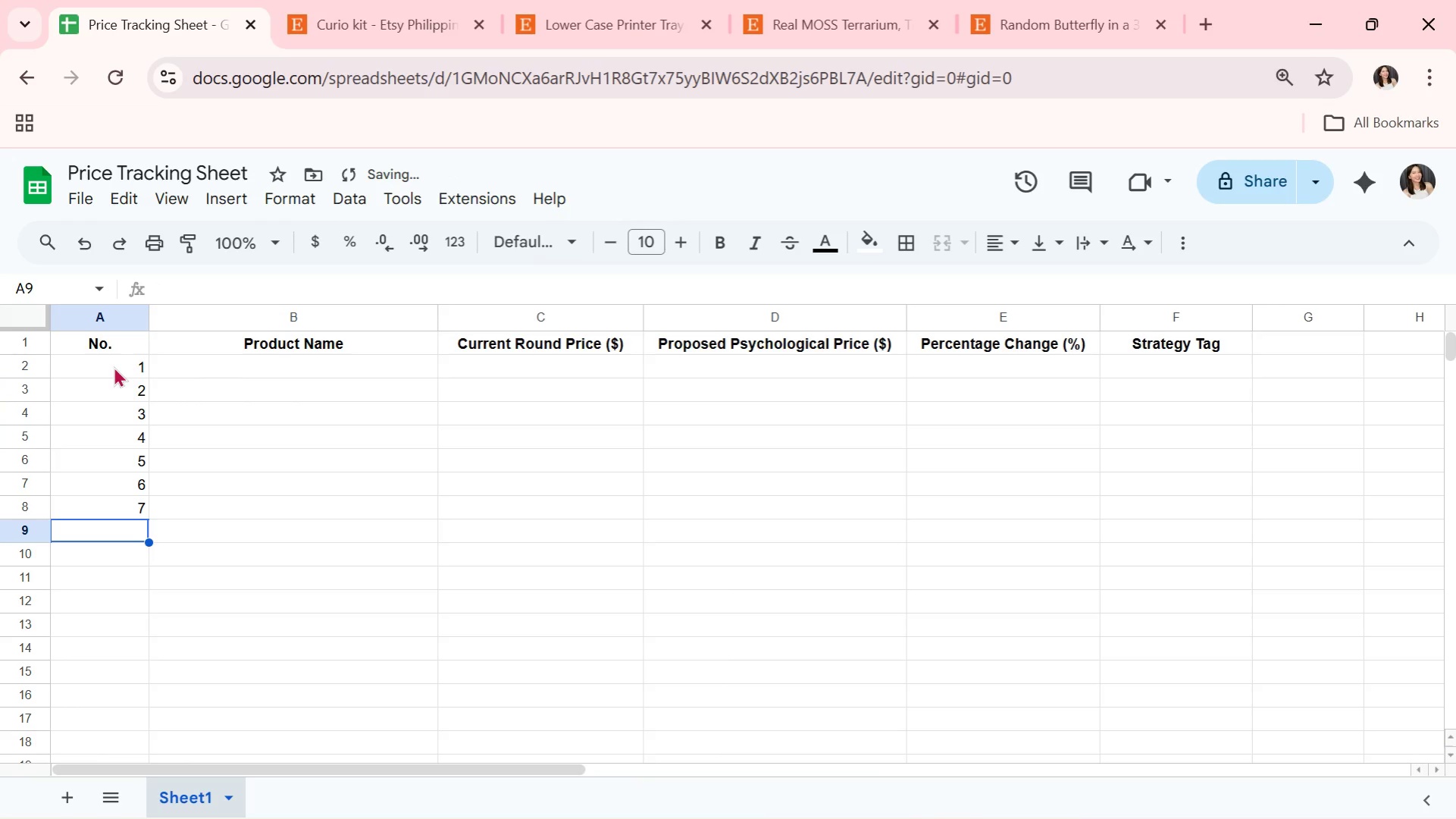 
key(8)
 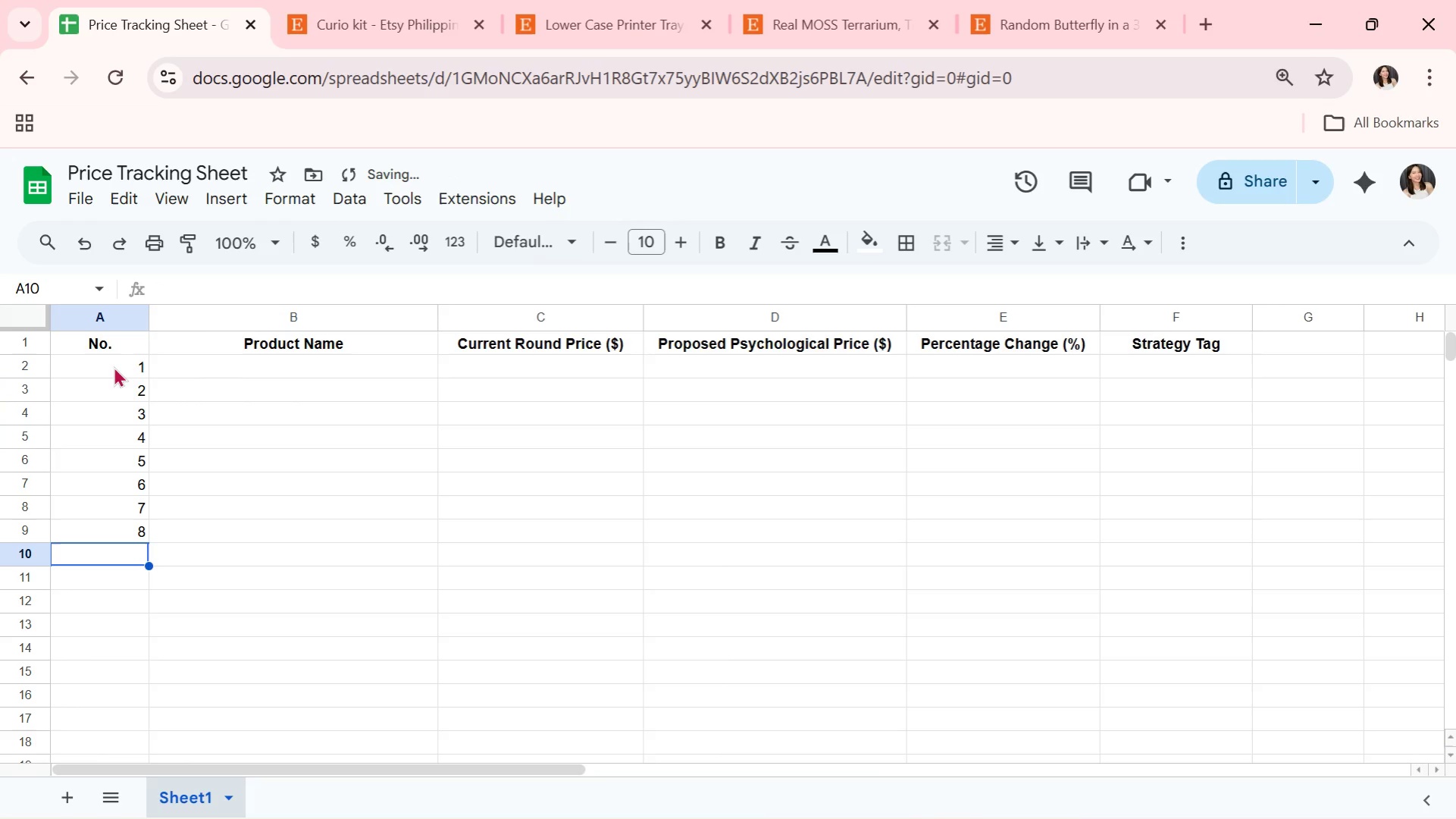 
key(Enter)
 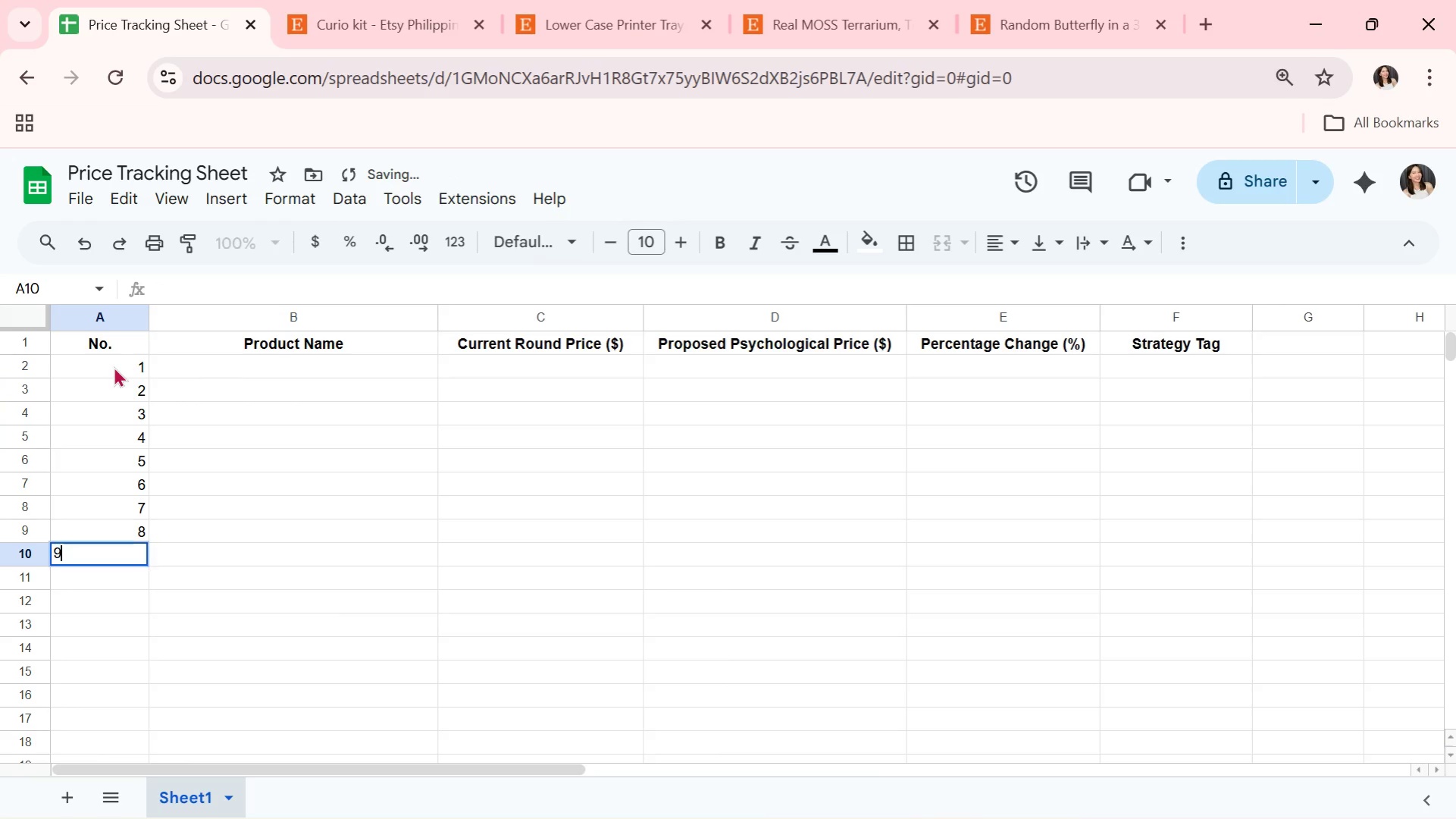 
key(9)
 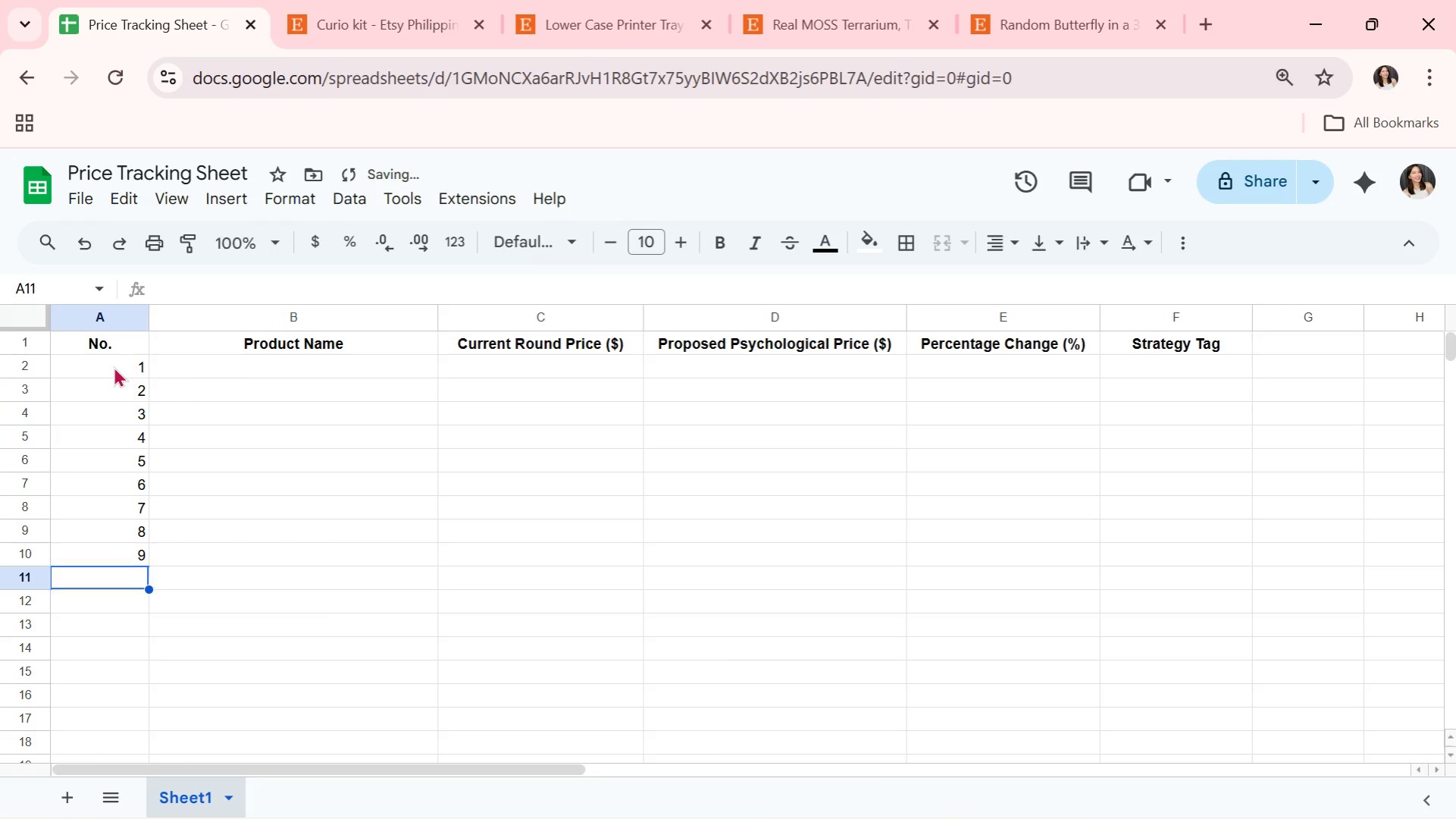 
key(Enter)
 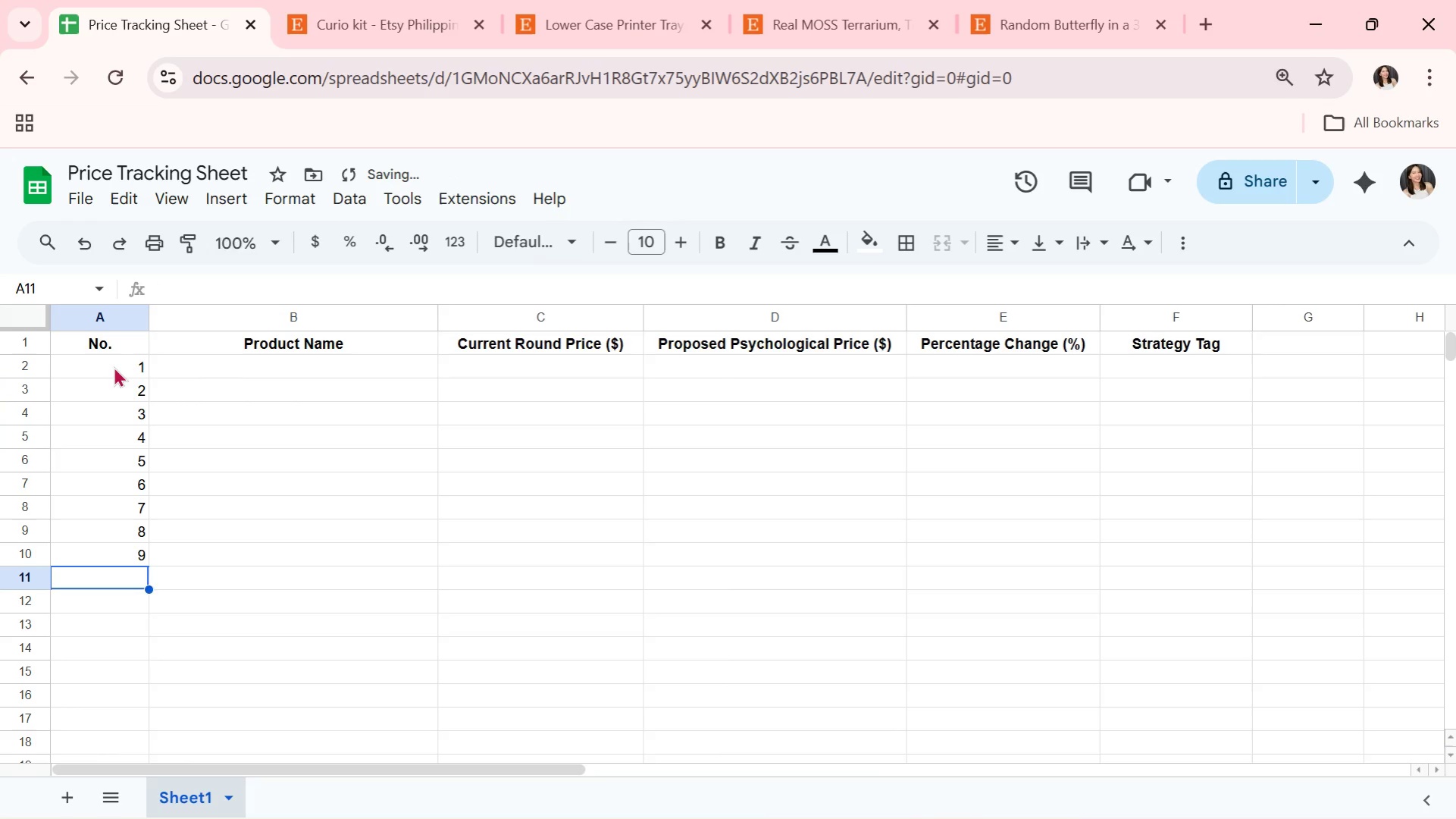 
type(10)
 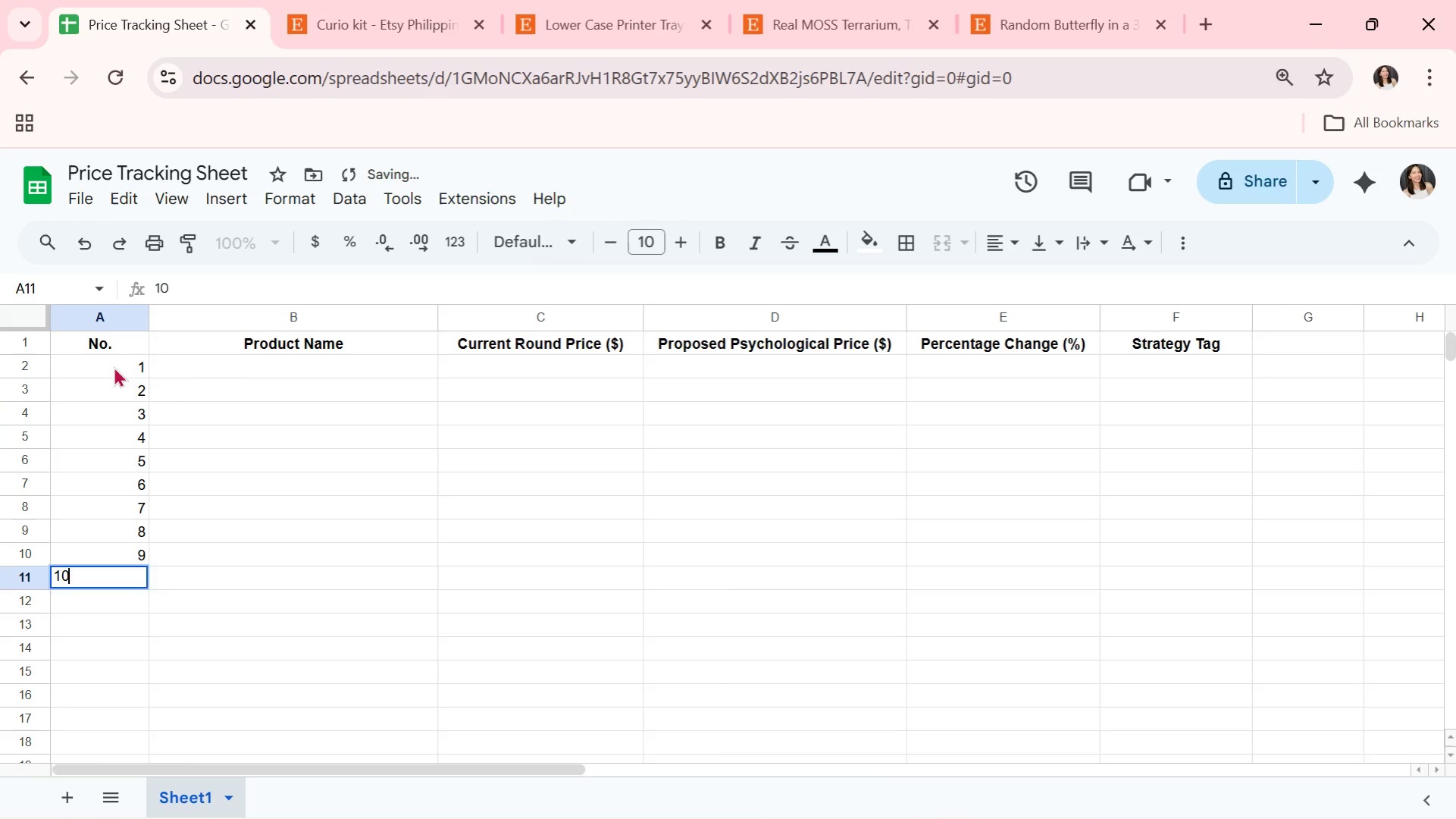 
key(Enter)
 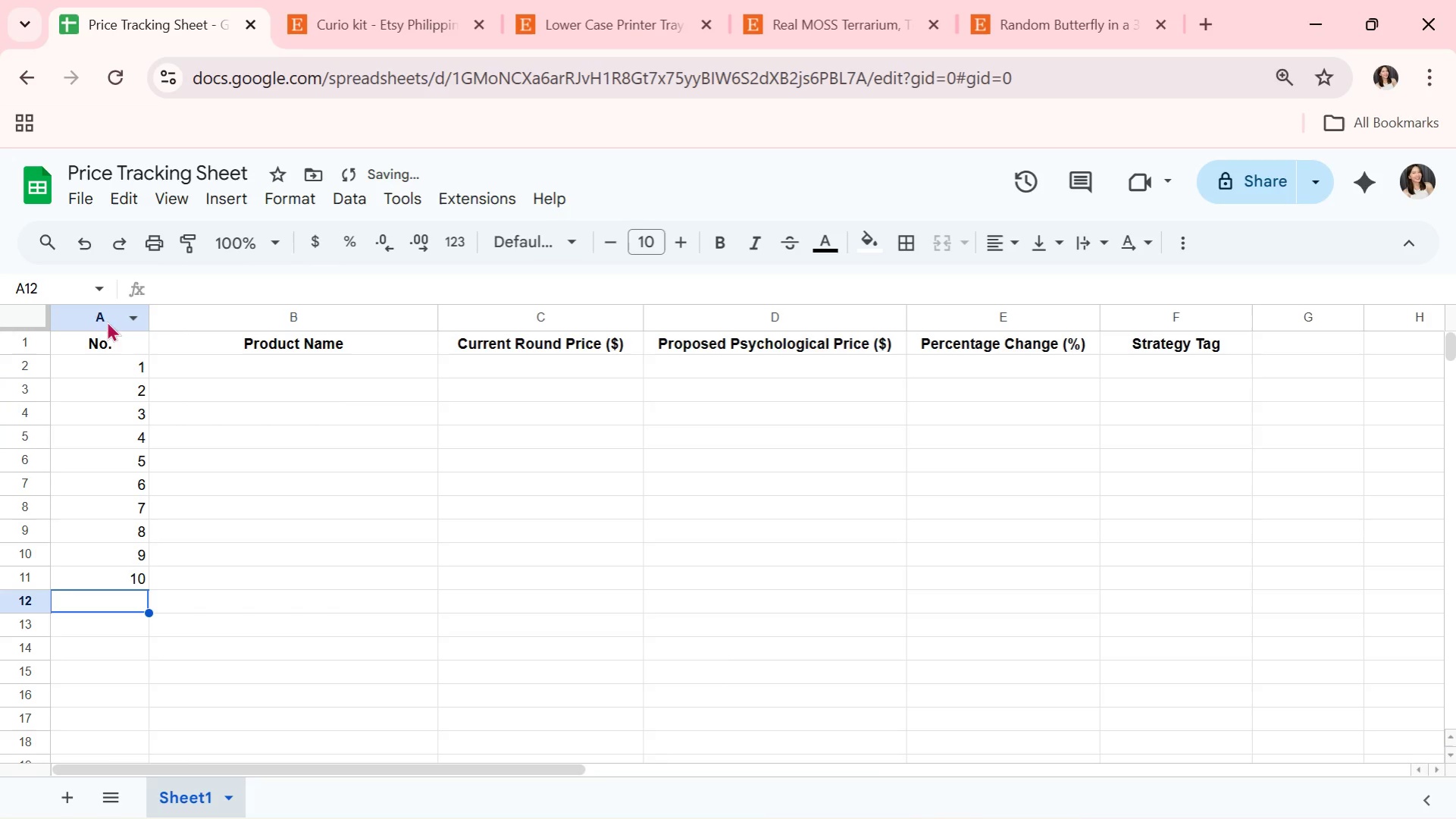 
left_click([105, 320])
 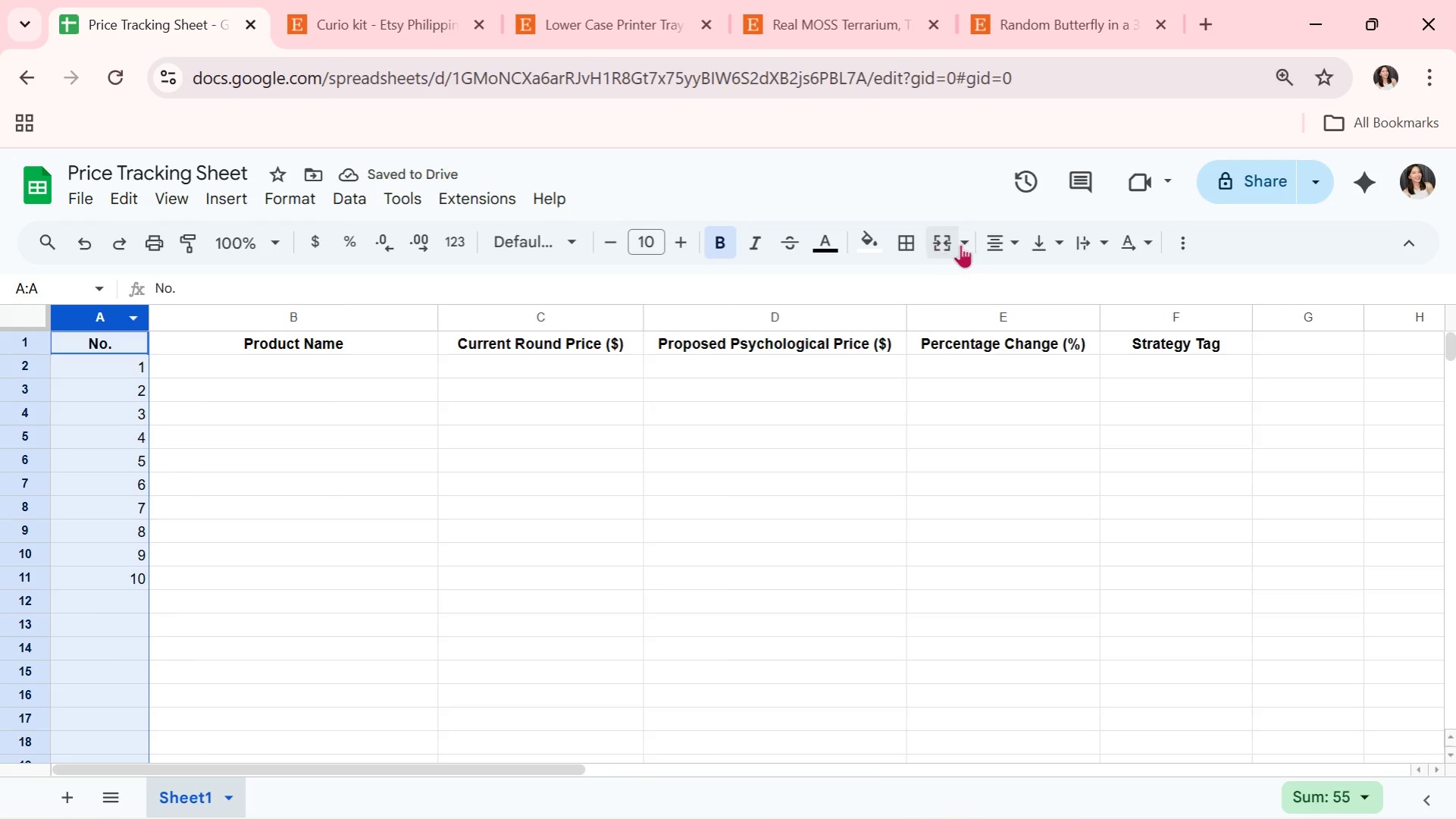 
left_click([1004, 237])
 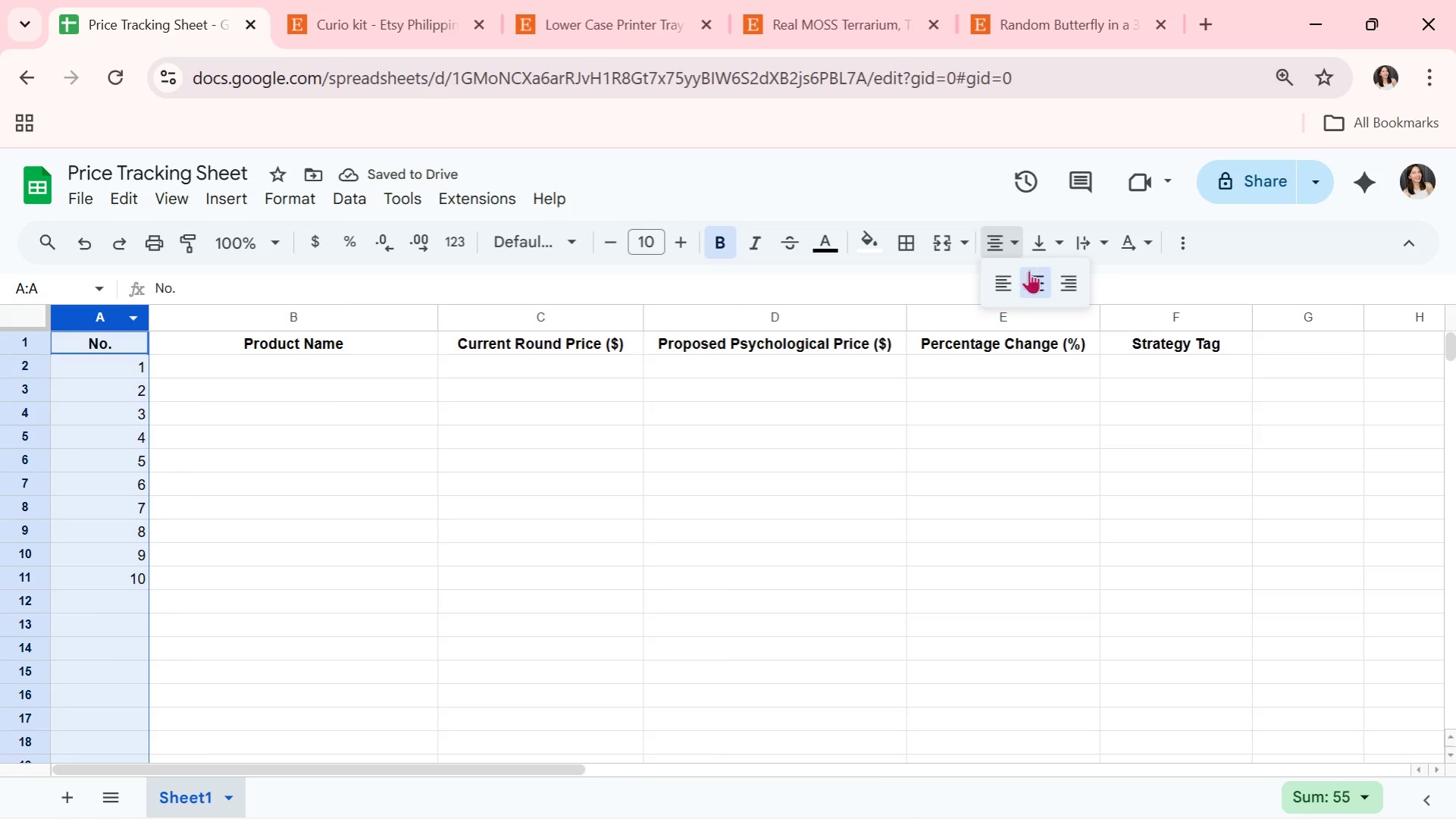 
double_click([1029, 274])
 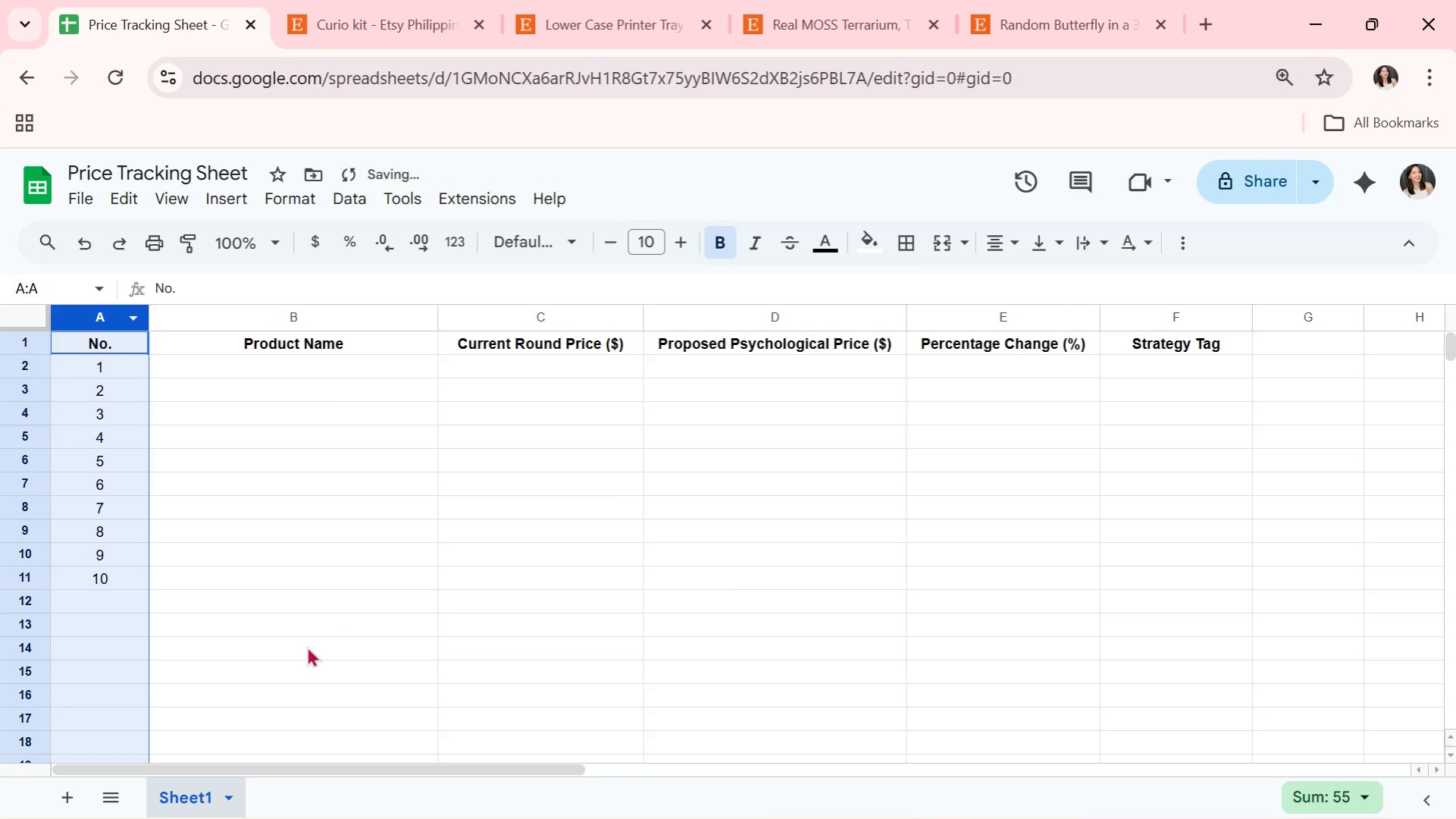 
left_click([305, 645])
 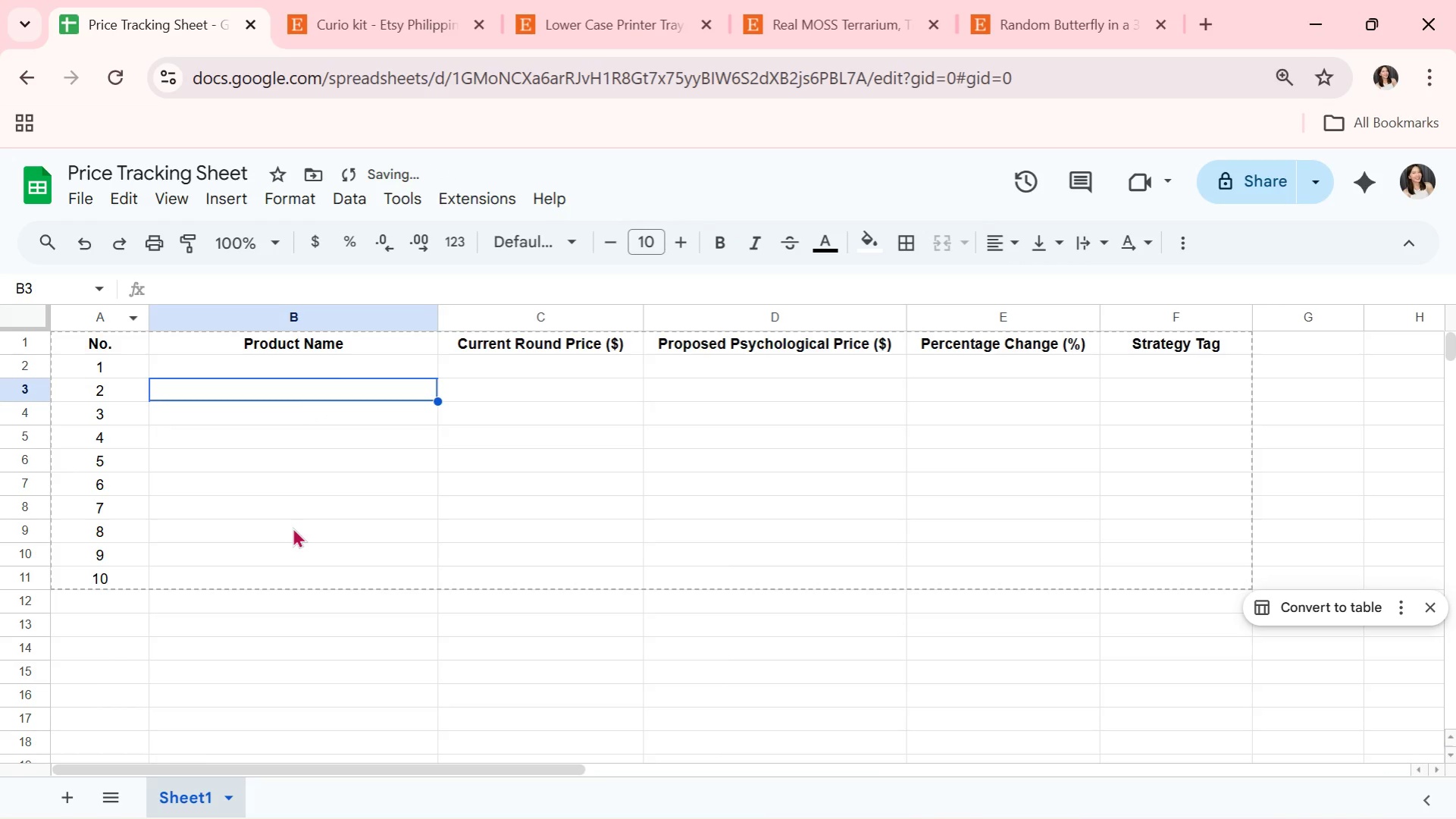 
left_click([295, 608])
 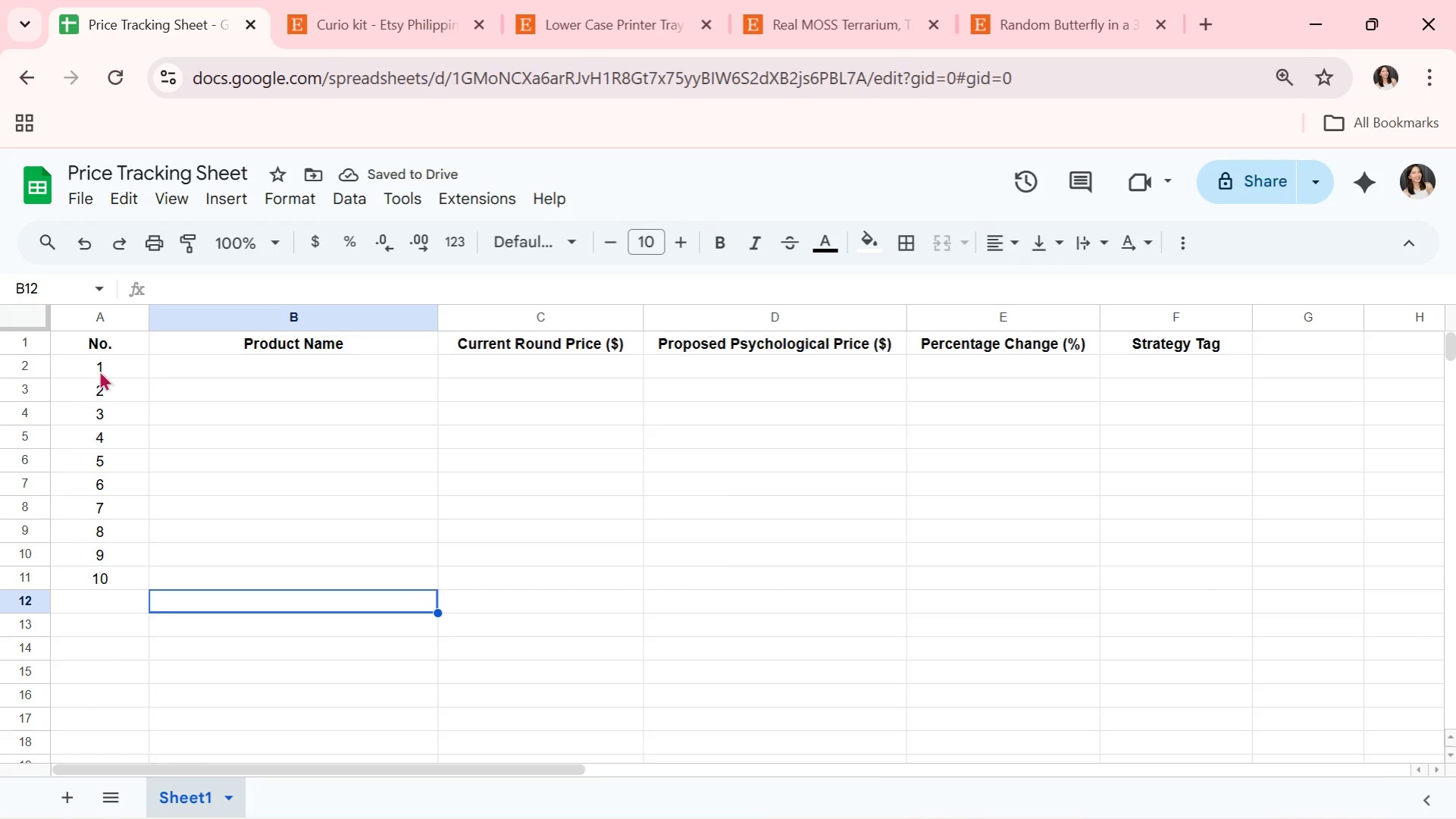 
left_click([106, 358])
 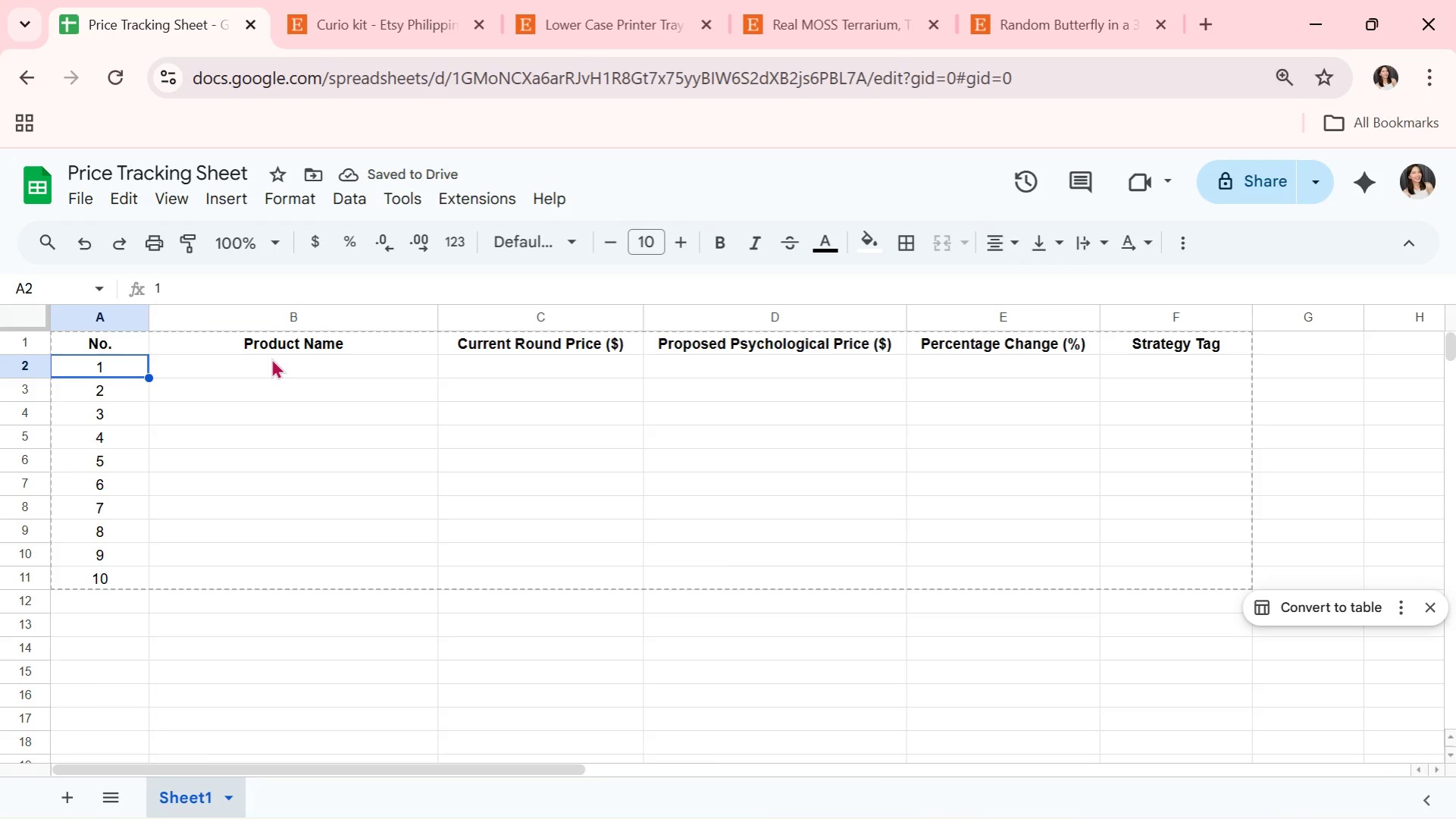 
key(ArrowDown)
 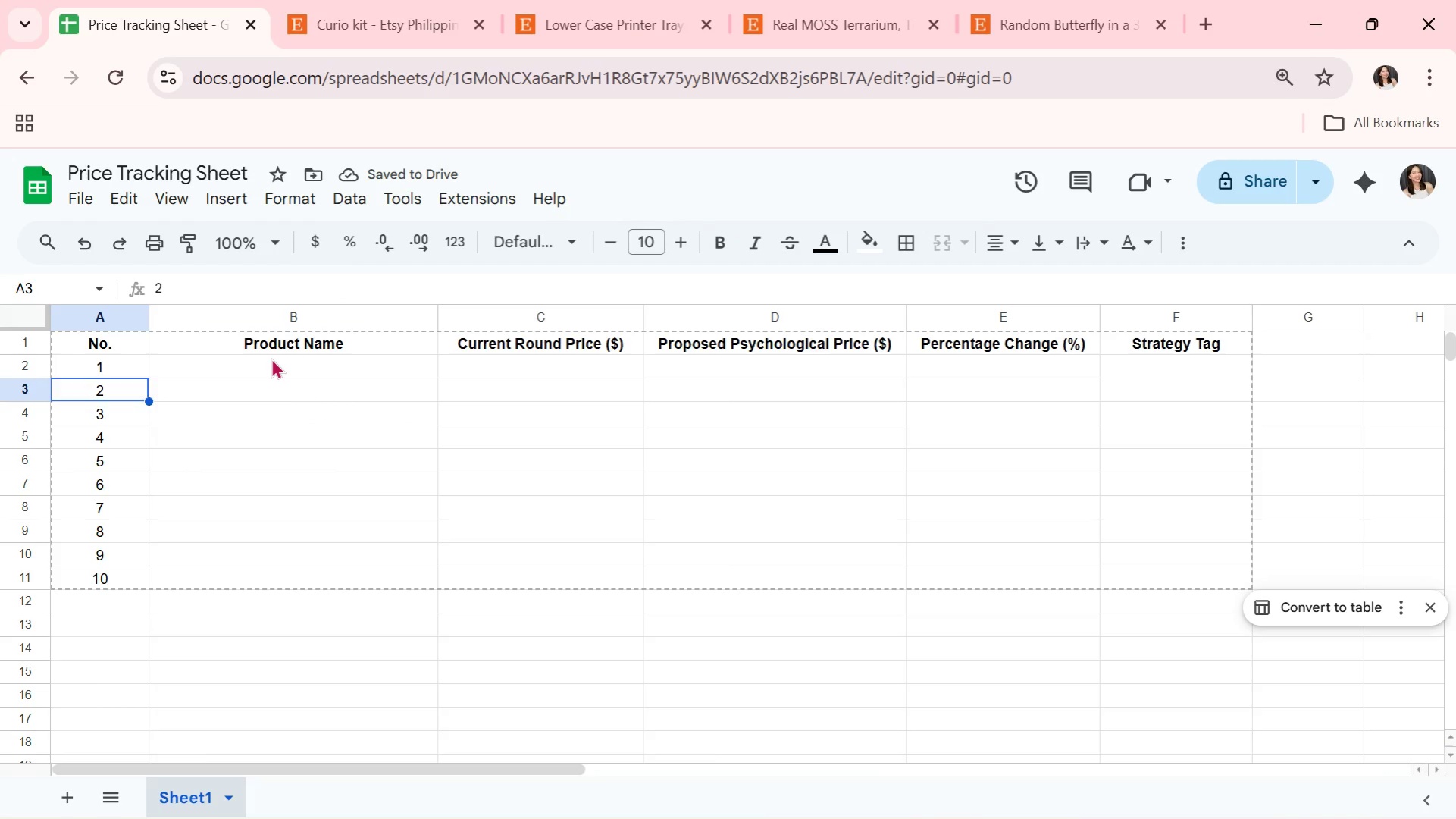 
key(ArrowDown)
 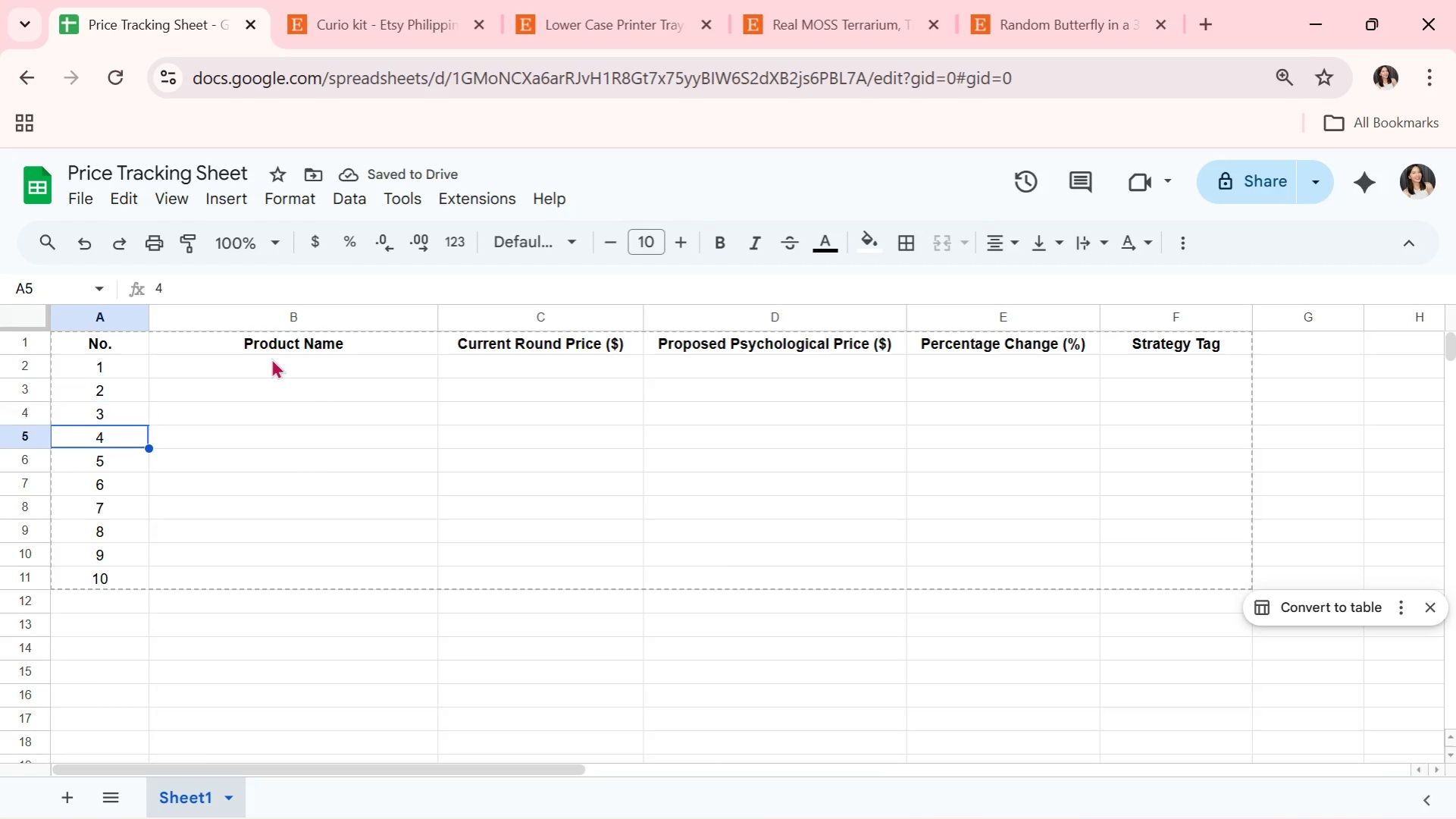 
key(ArrowDown)
 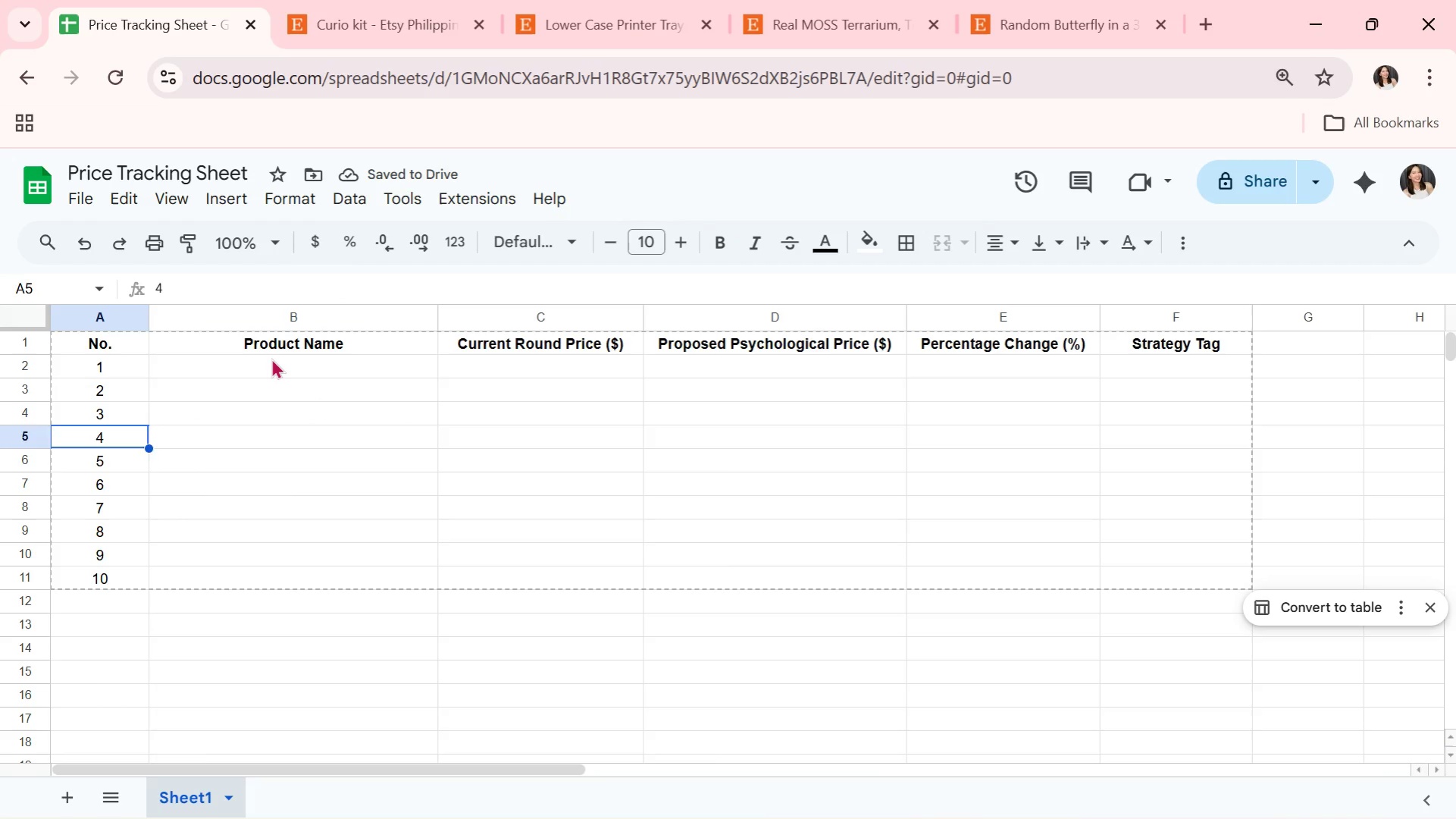 
key(ArrowDown)
 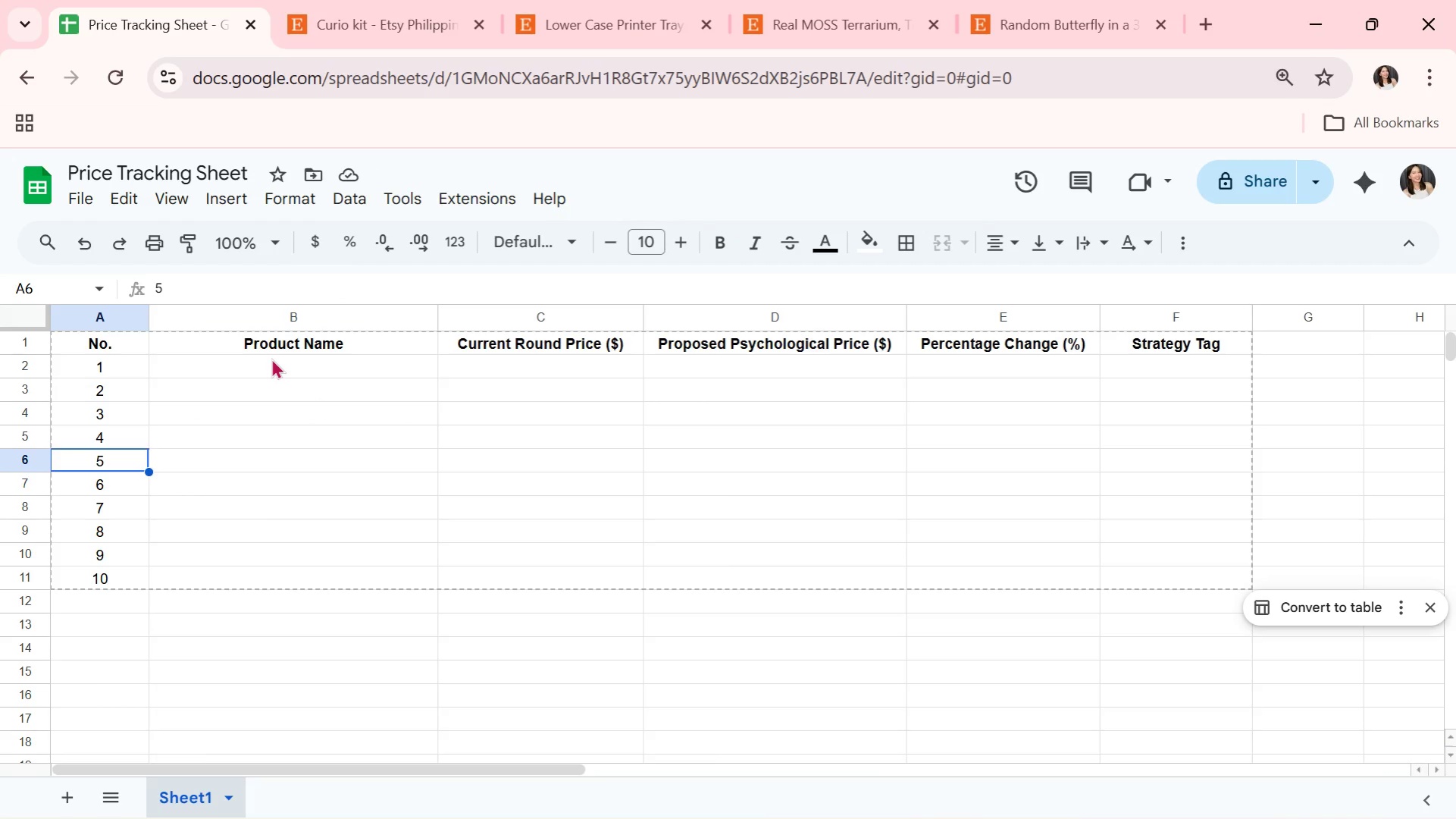 
key(ArrowDown)
 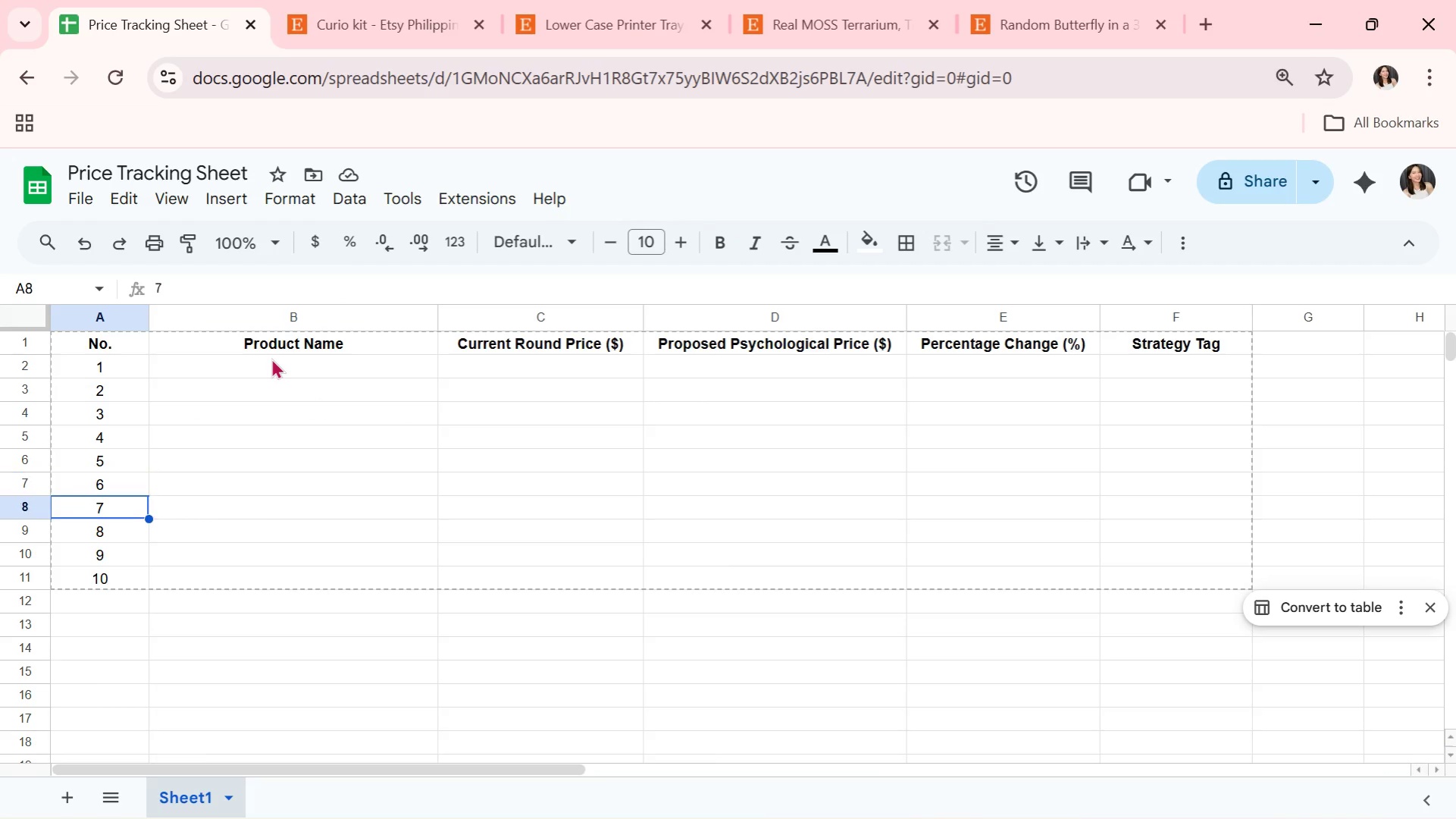 
key(ArrowDown)
 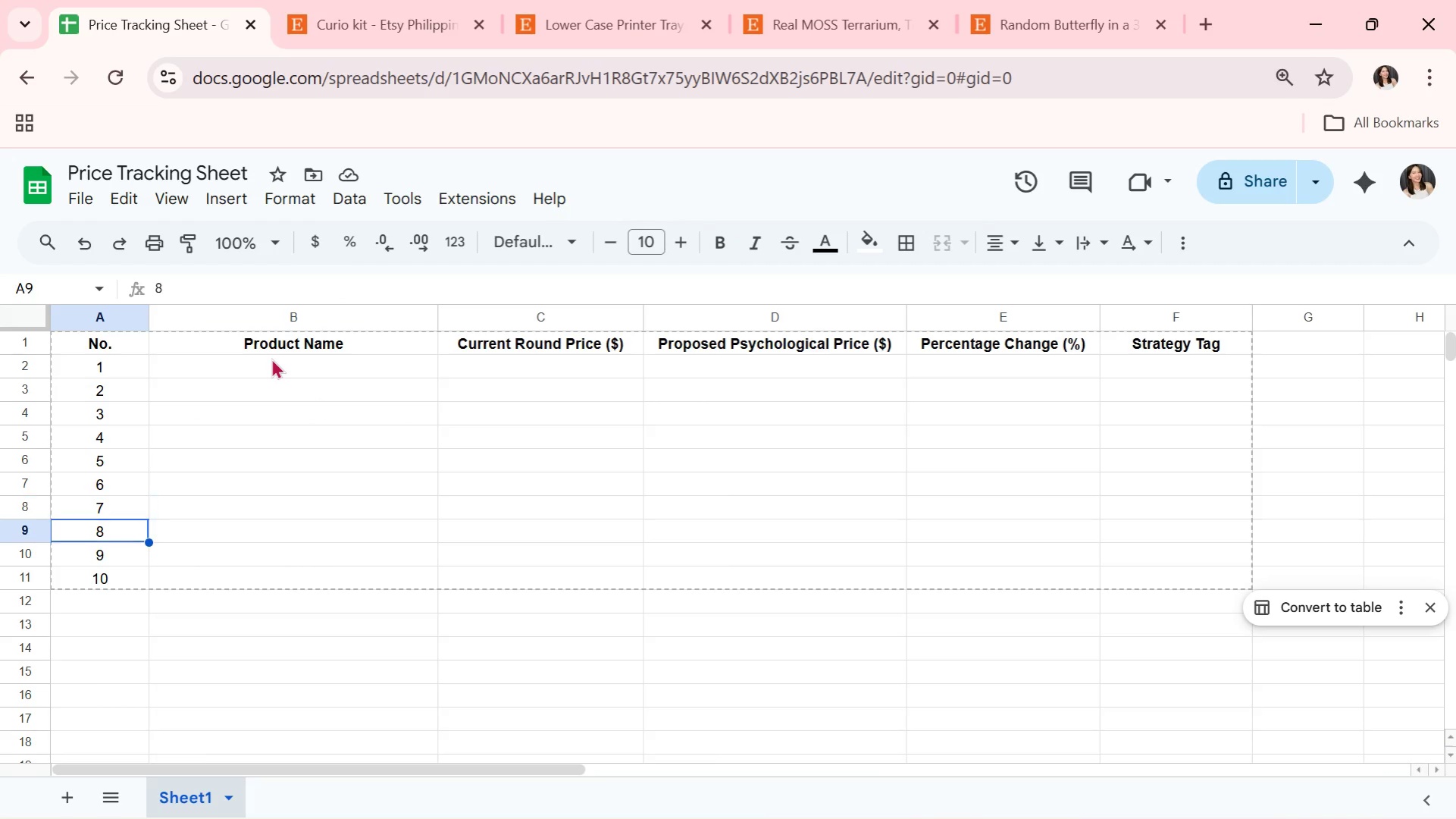 
key(ArrowDown)
 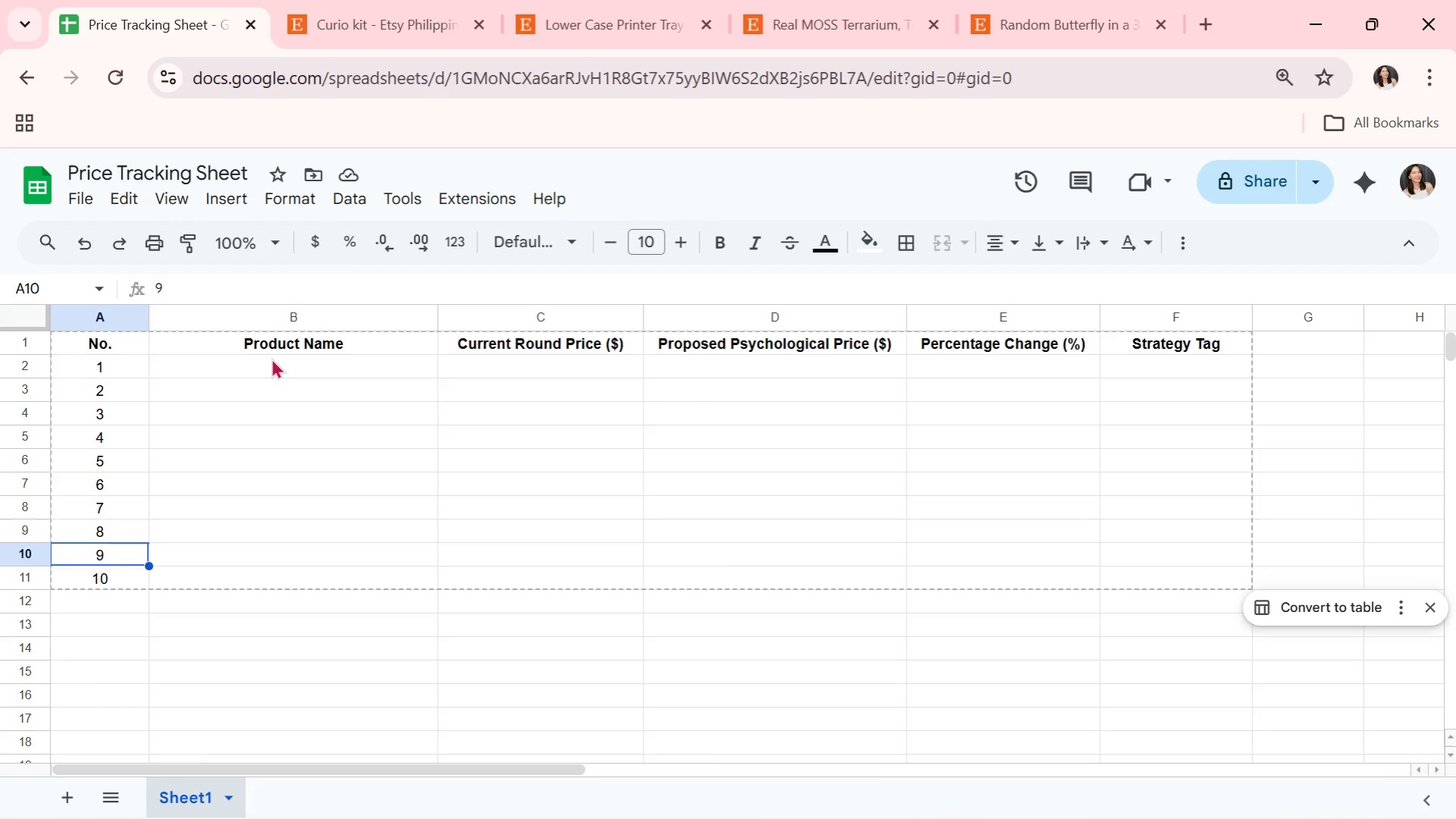 
key(ArrowDown)
 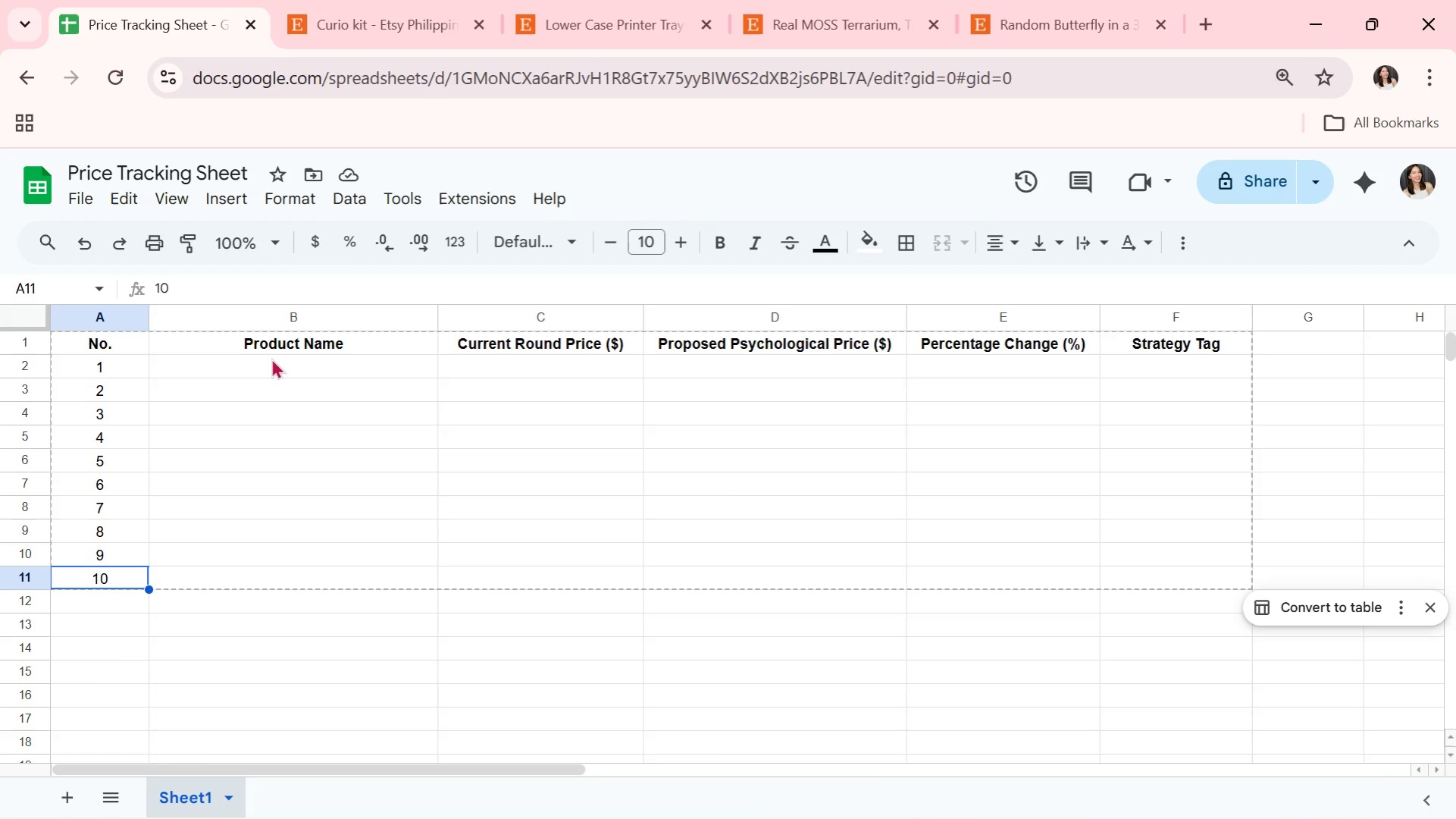 
key(ArrowDown)
 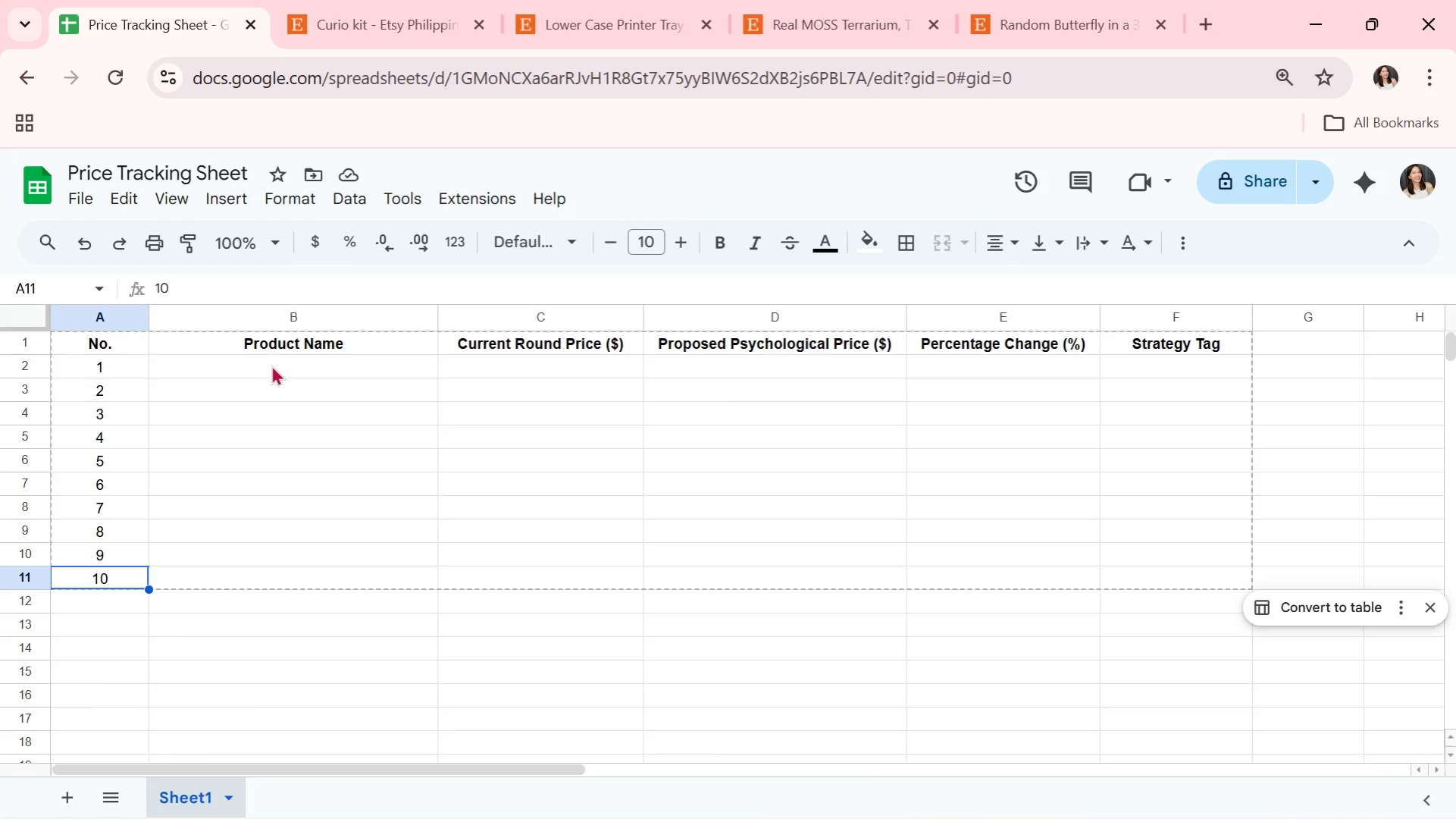 
left_click([322, 373])
 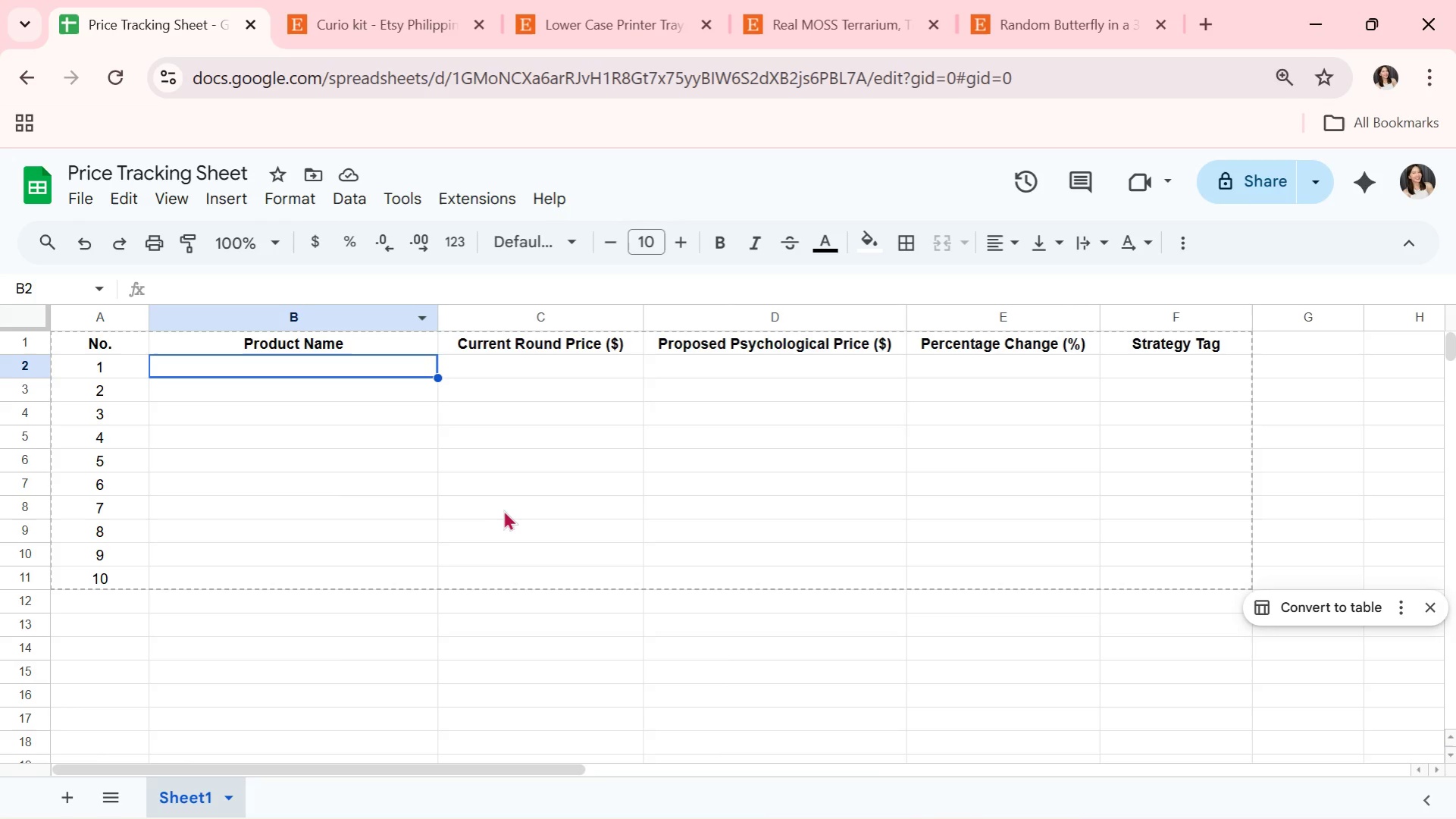 
left_click([366, 512])
 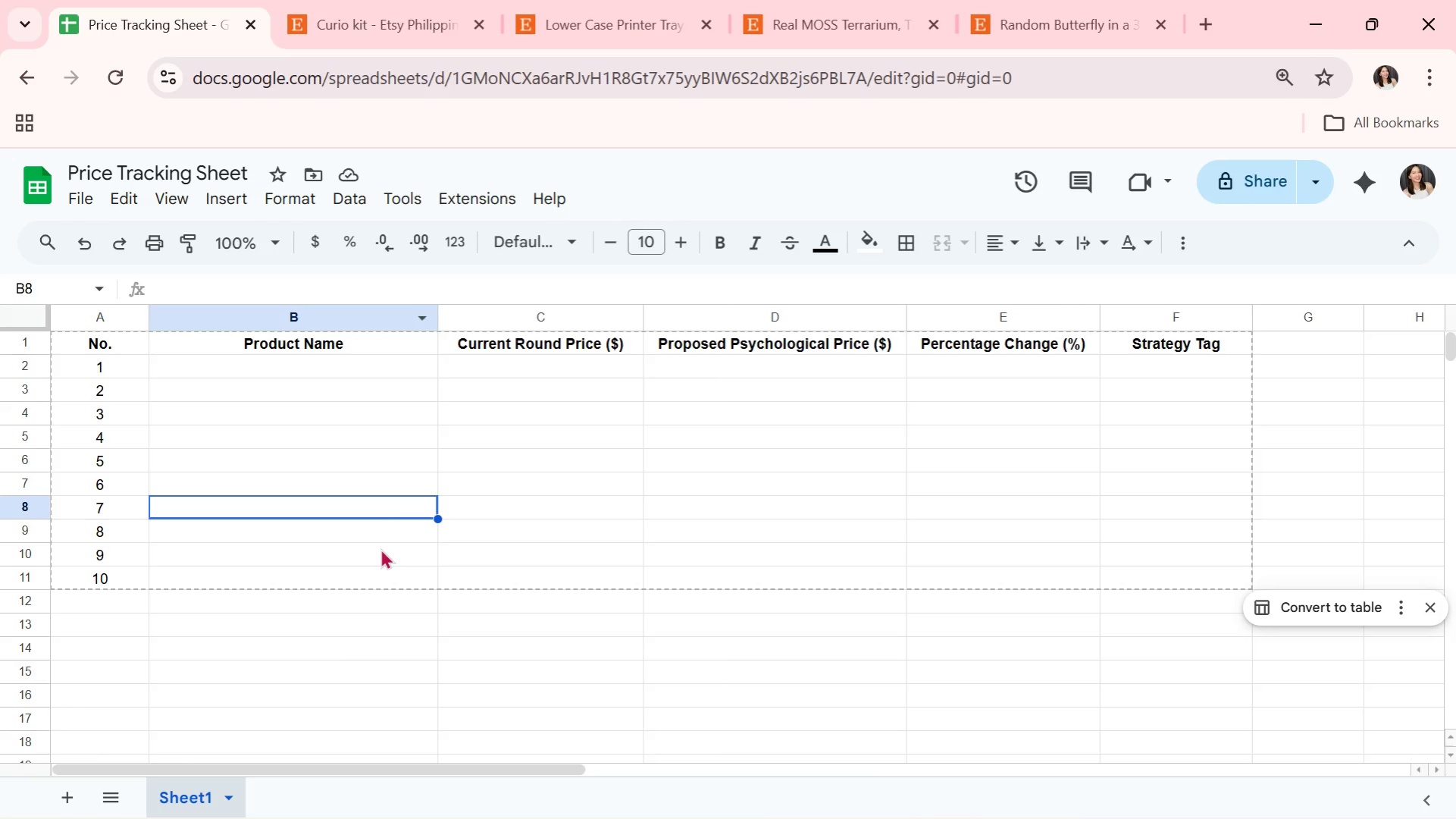 
key(Alt+AltLeft)
 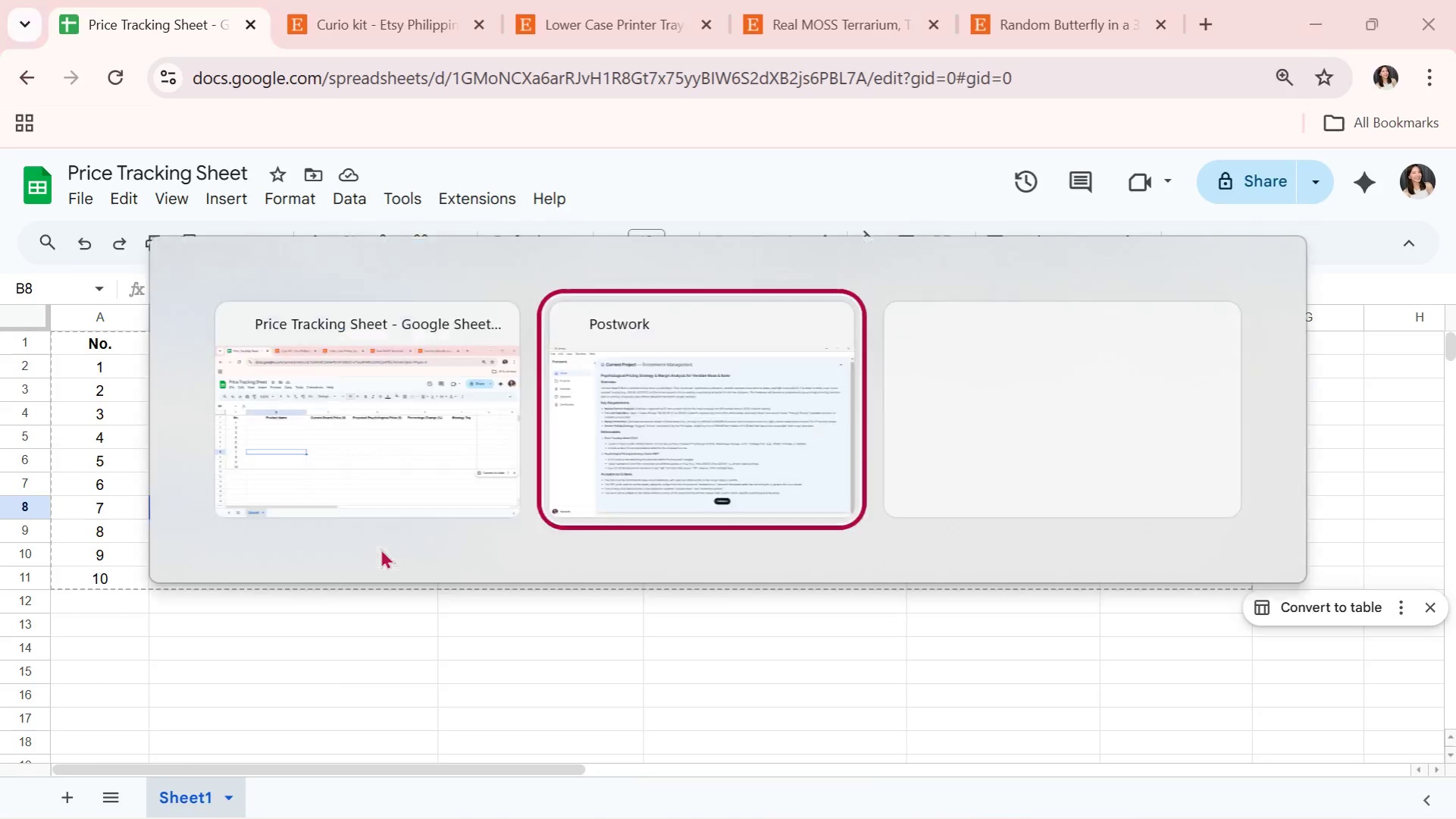 
key(Alt+Tab)